 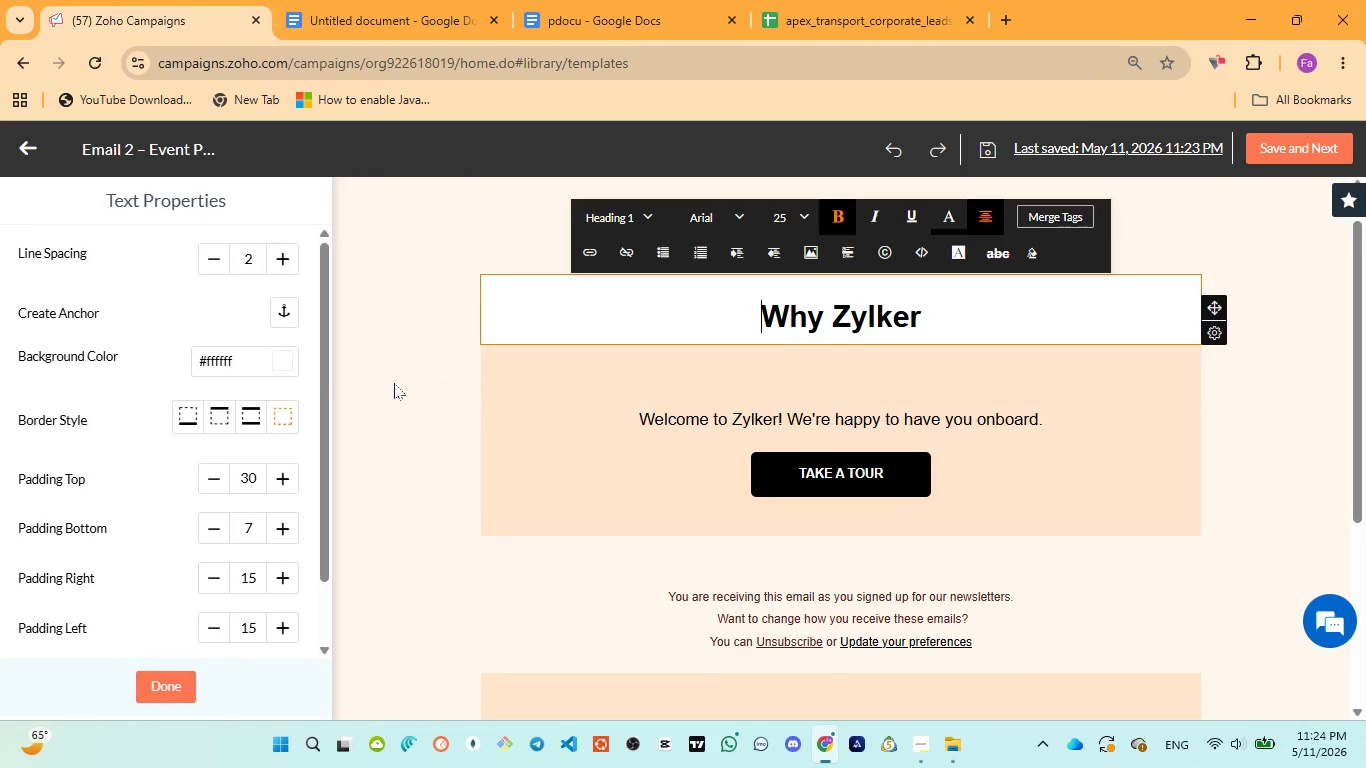 
left_click([281, 366])
 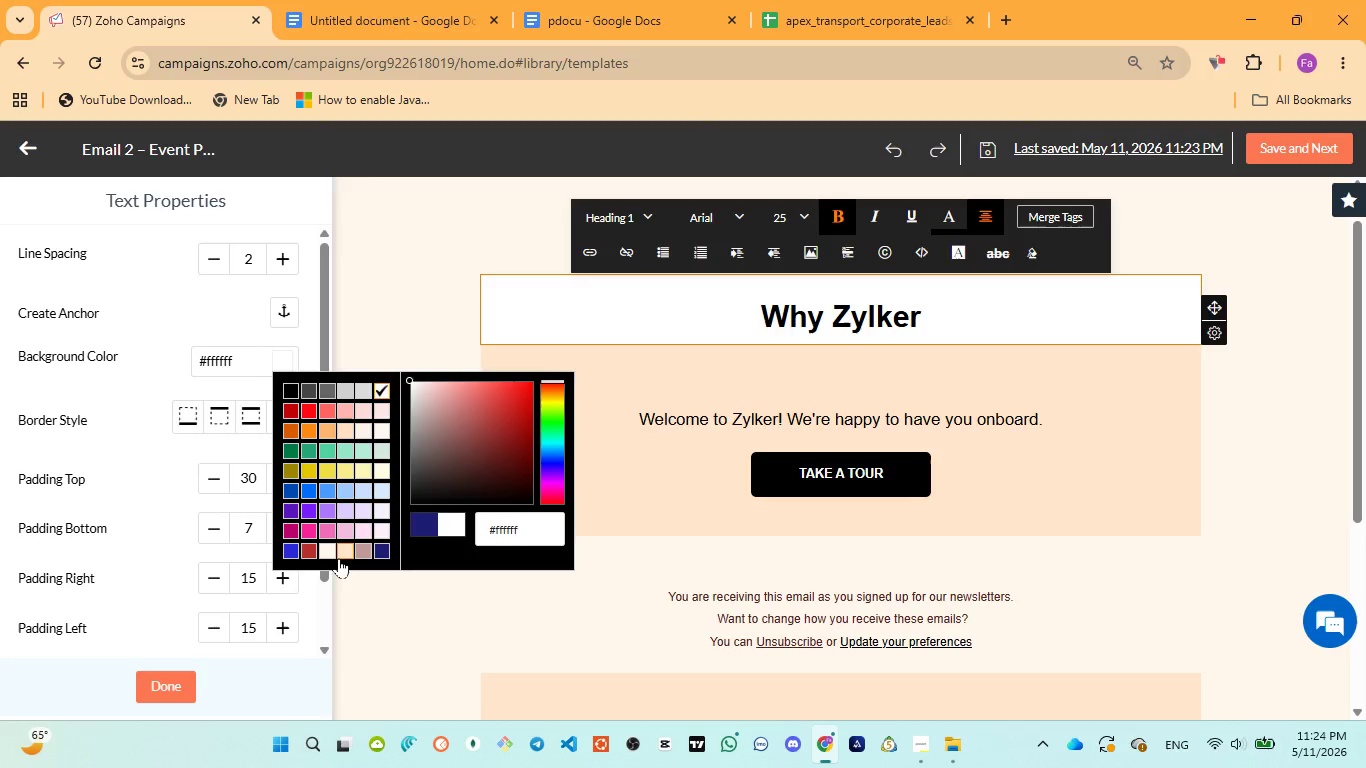 
left_click([340, 558])
 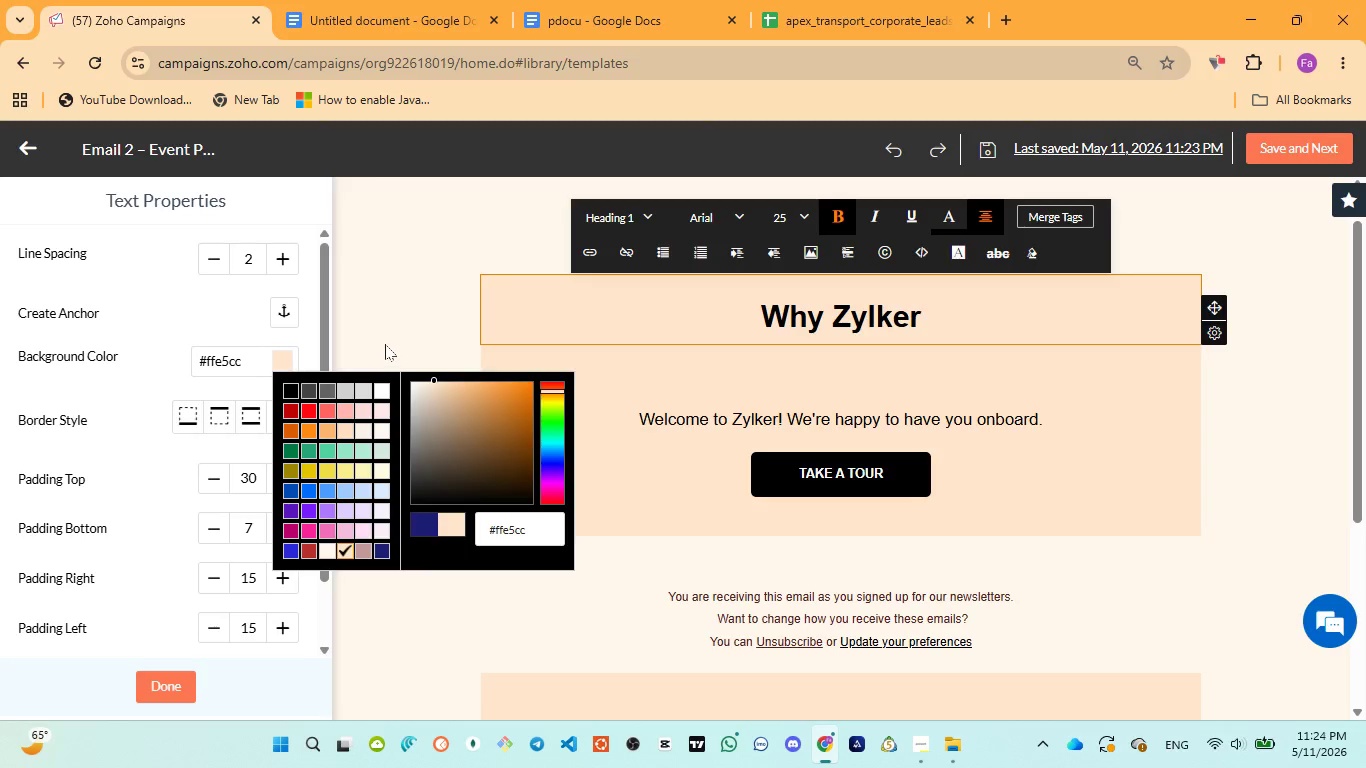 
left_click([385, 344])
 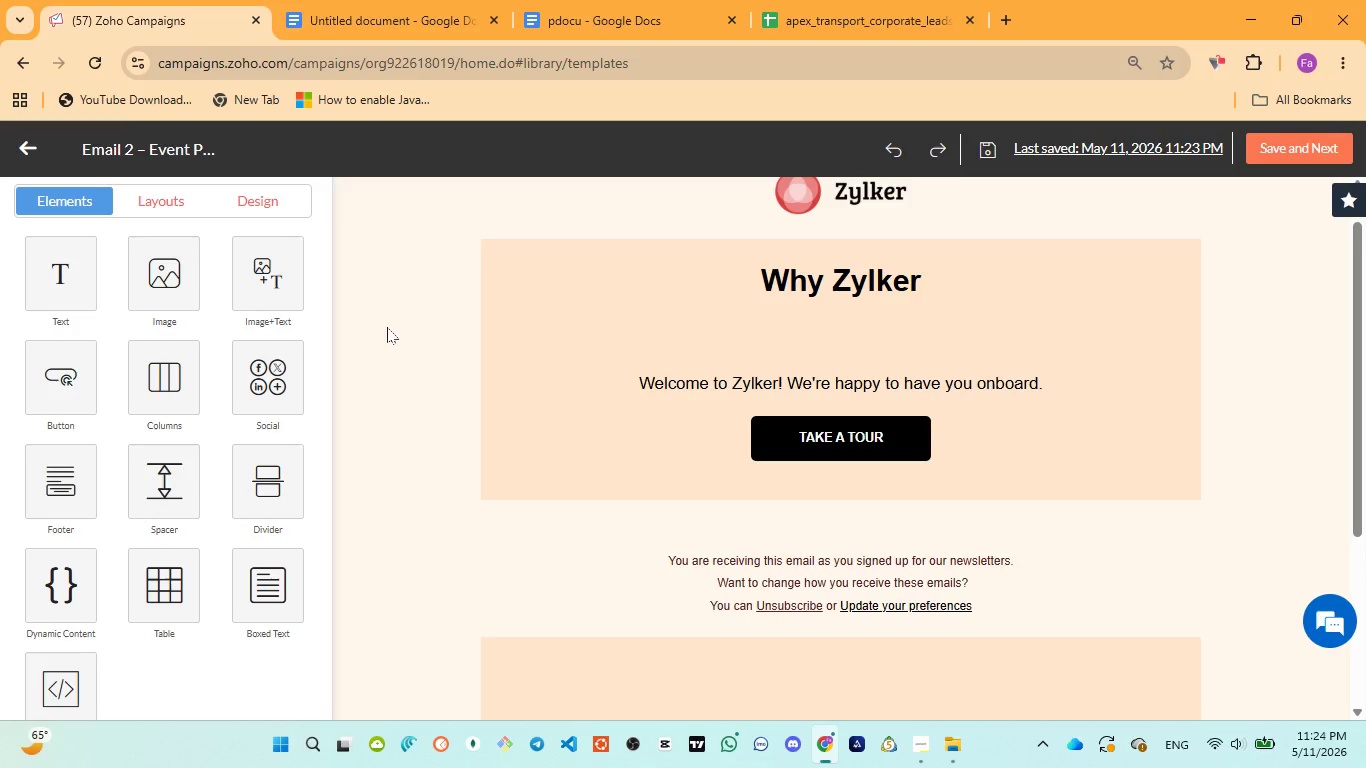 
wait(31.74)
 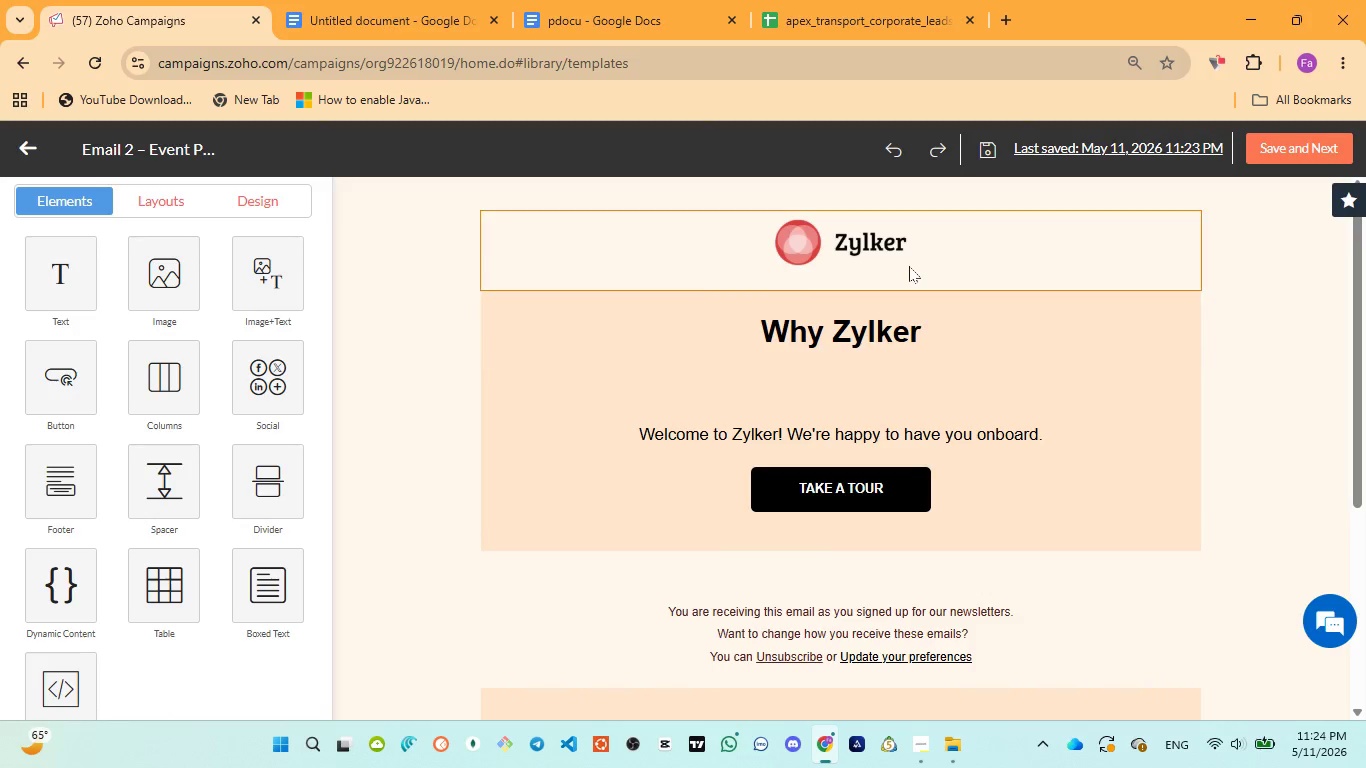 
left_click([909, 266])
 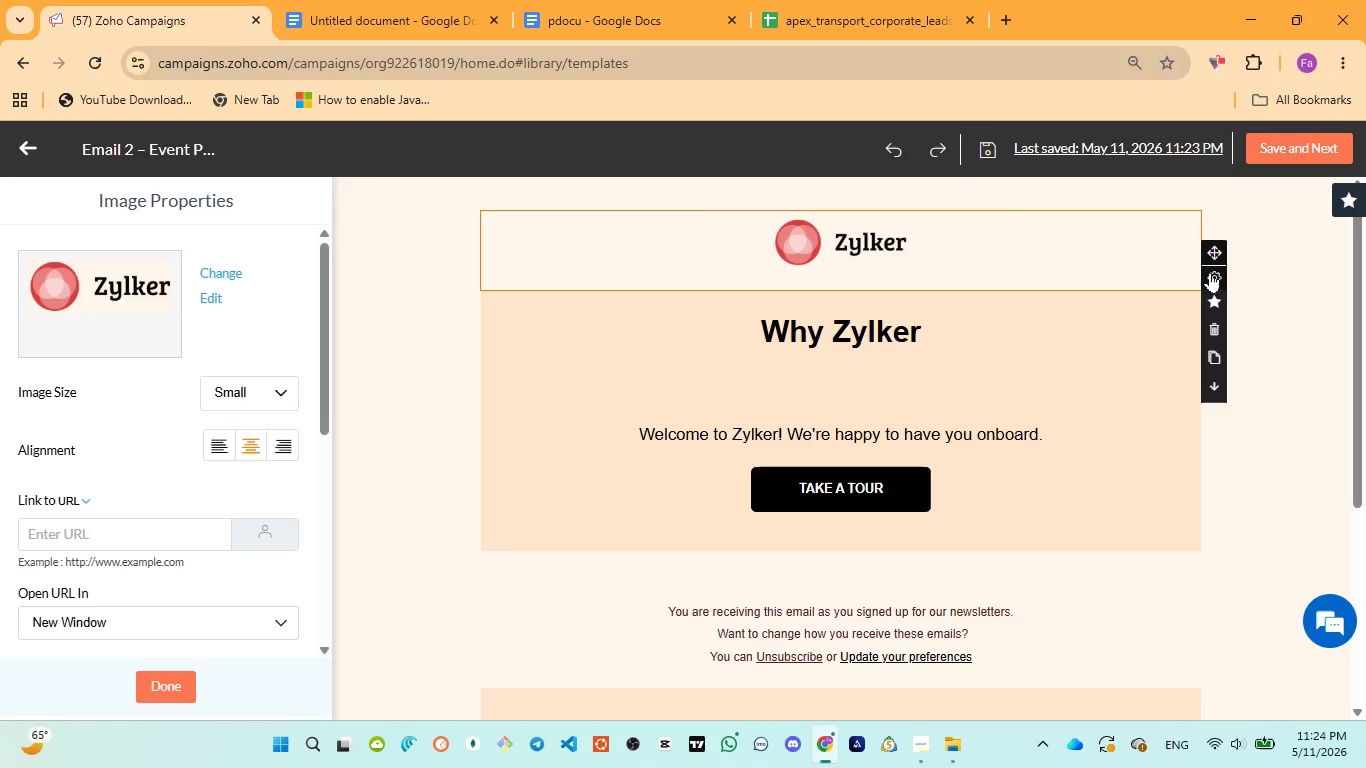 
scroll: coordinate [908, 266], scroll_direction: up, amount: 3.0
 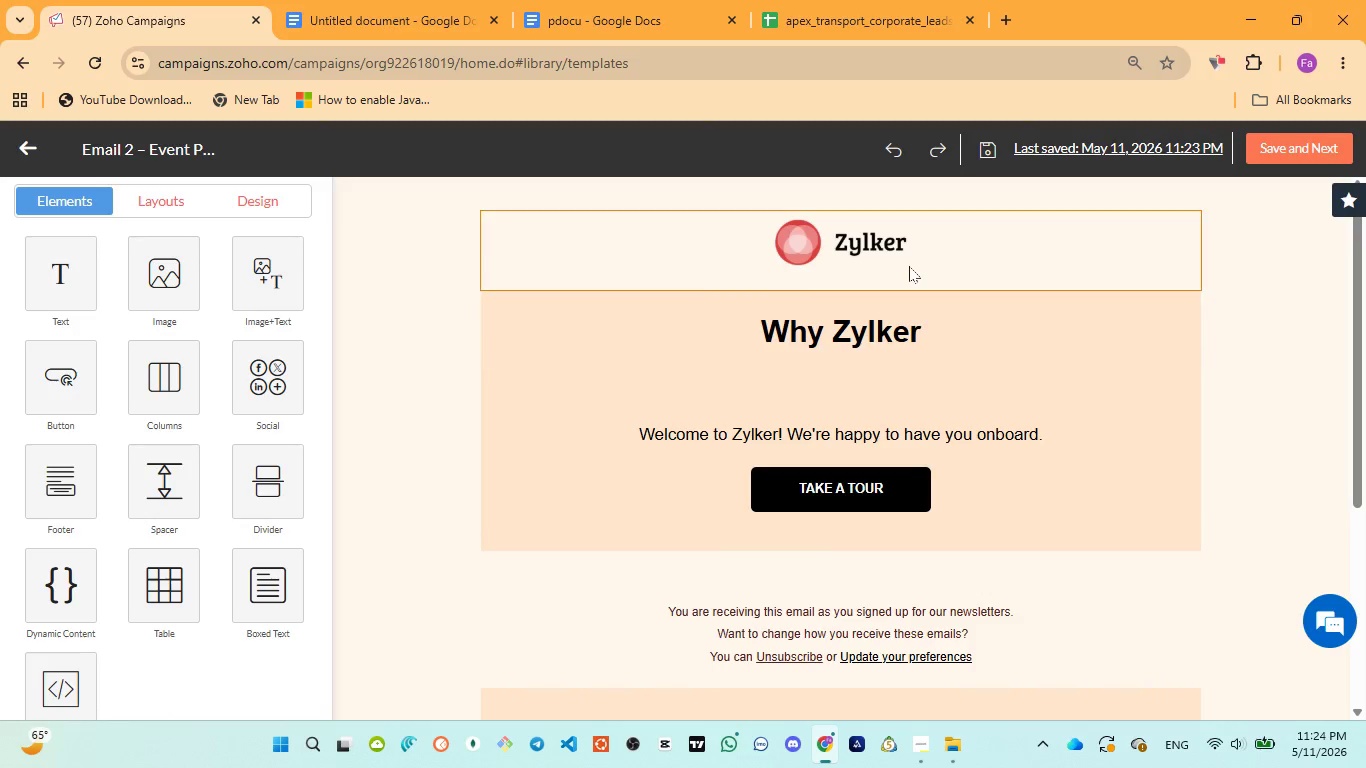 
wait(25.76)
 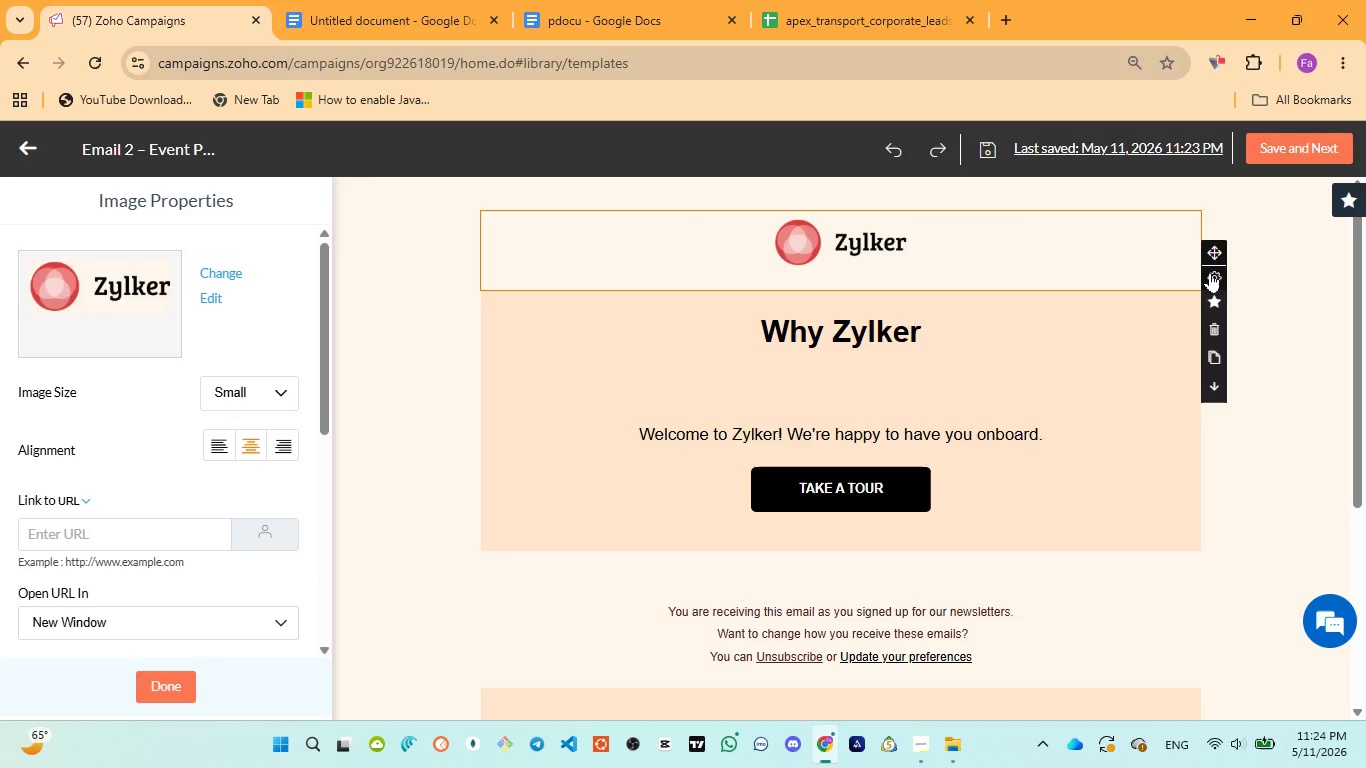 
left_click([987, 261])
 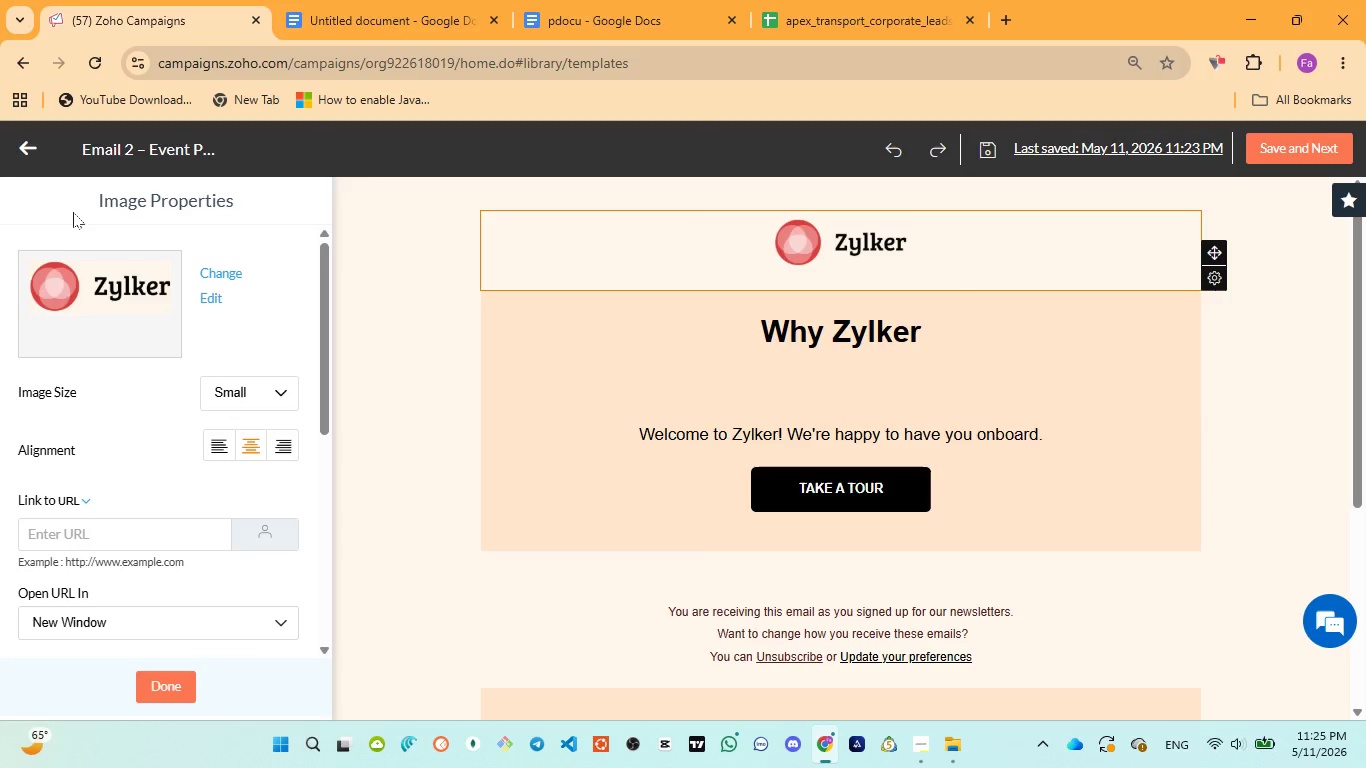 
left_click([134, 203])
 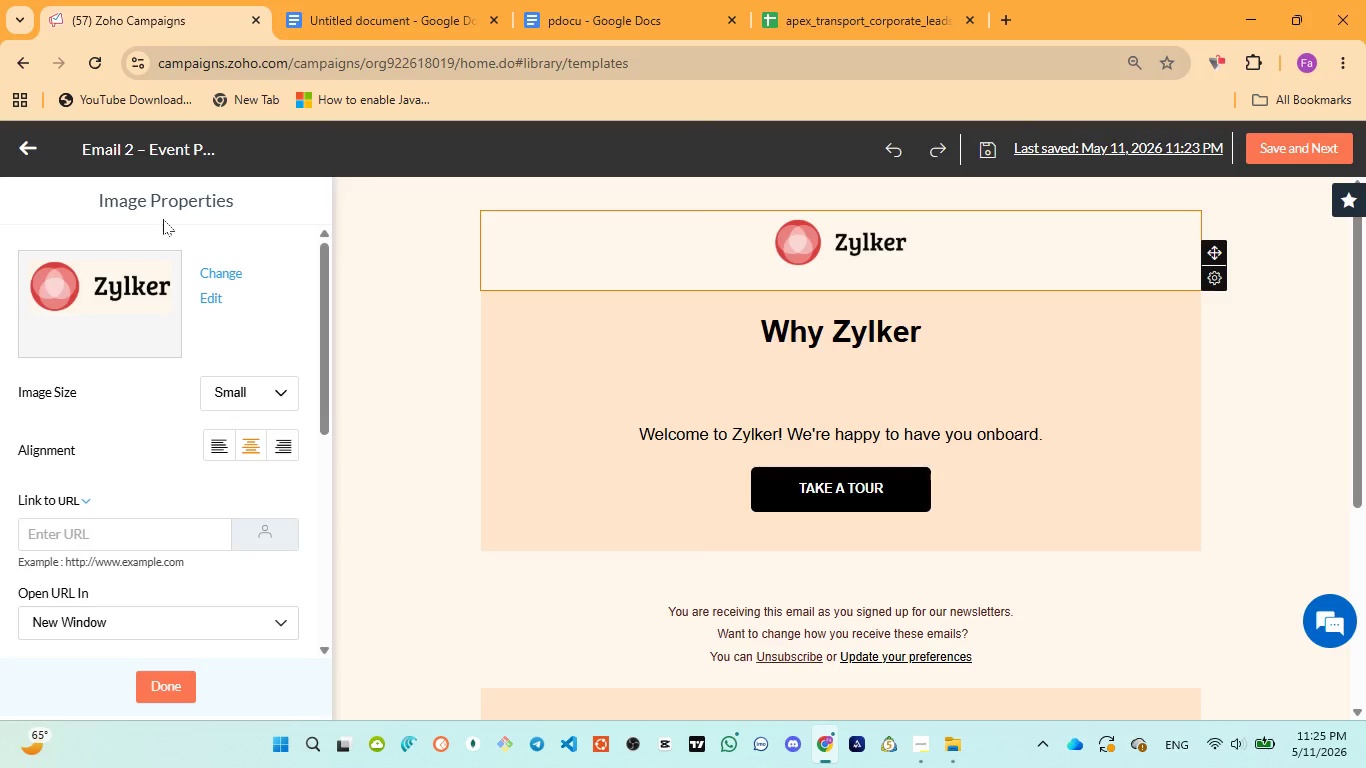 
wait(13.56)
 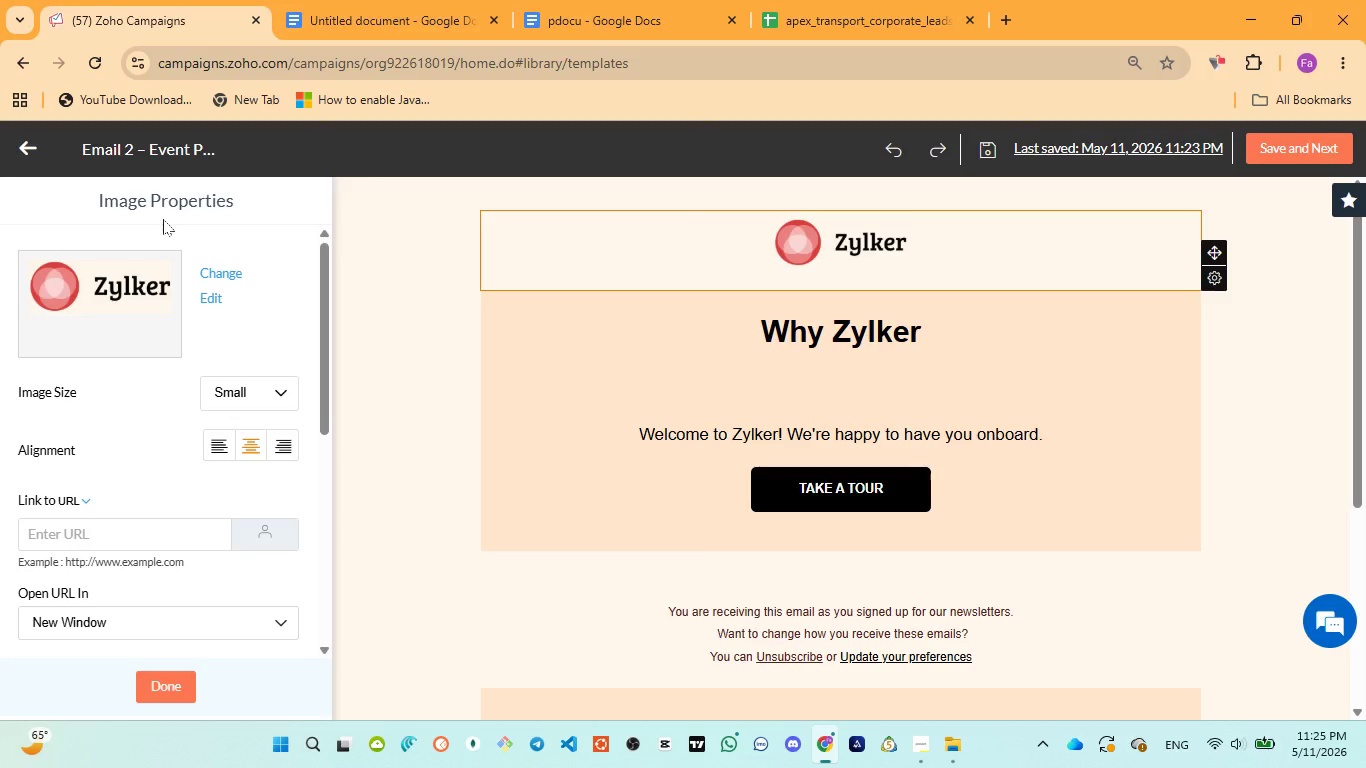 
left_click([1215, 322])
 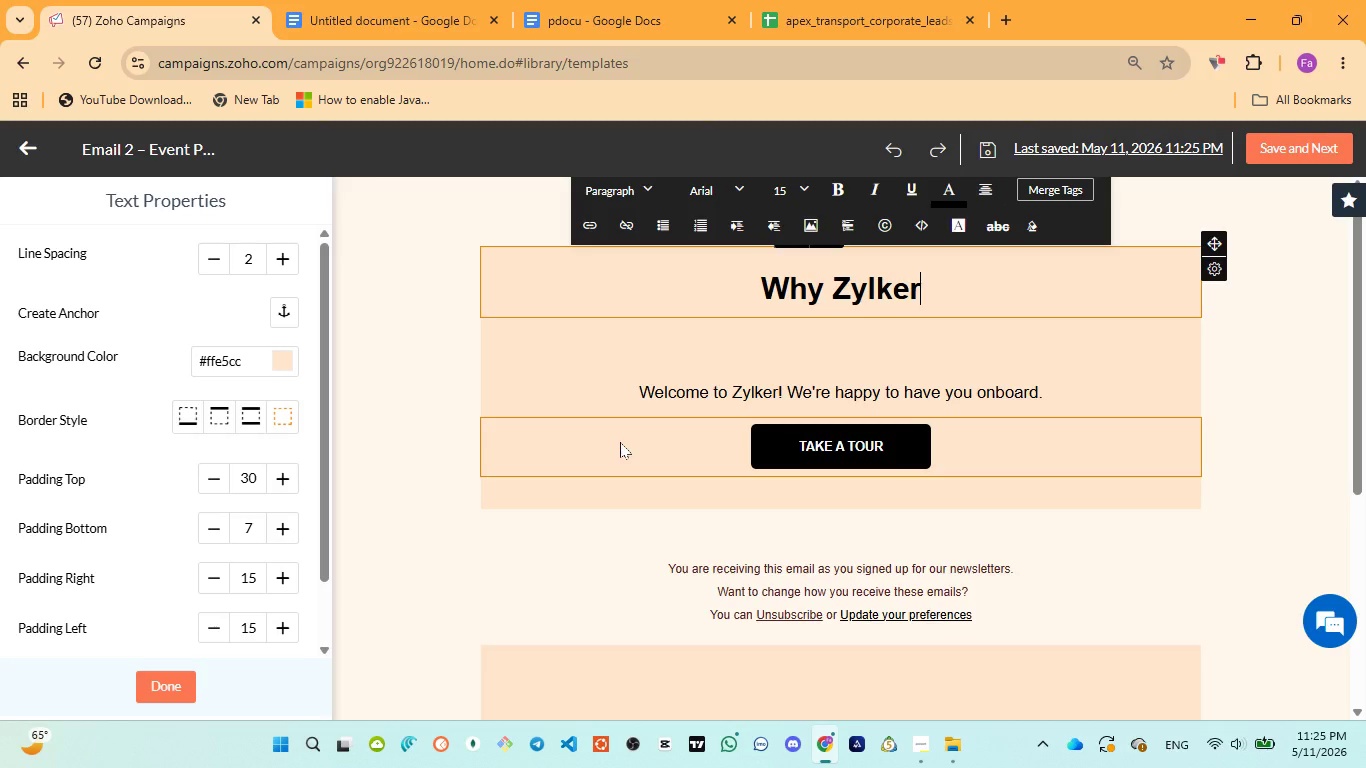 
wait(28.19)
 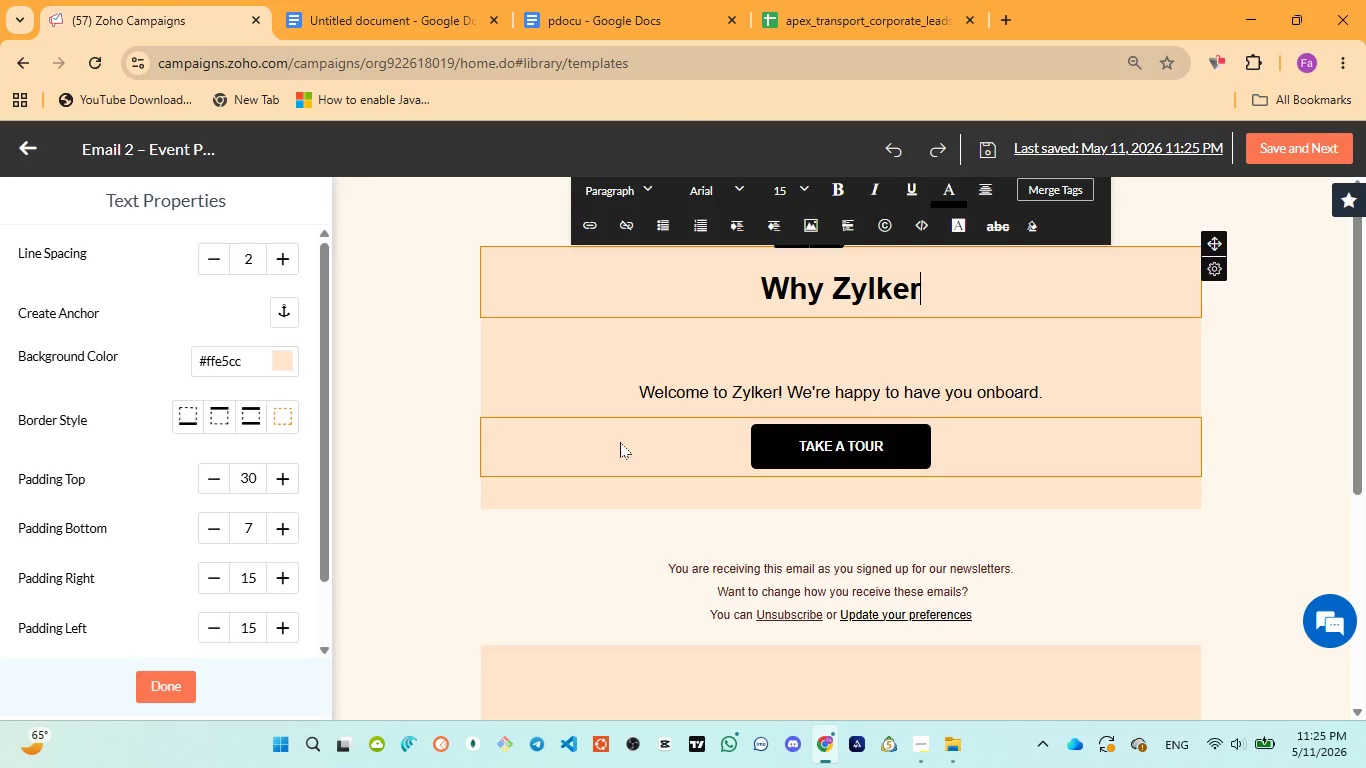 
left_click([837, 297])
 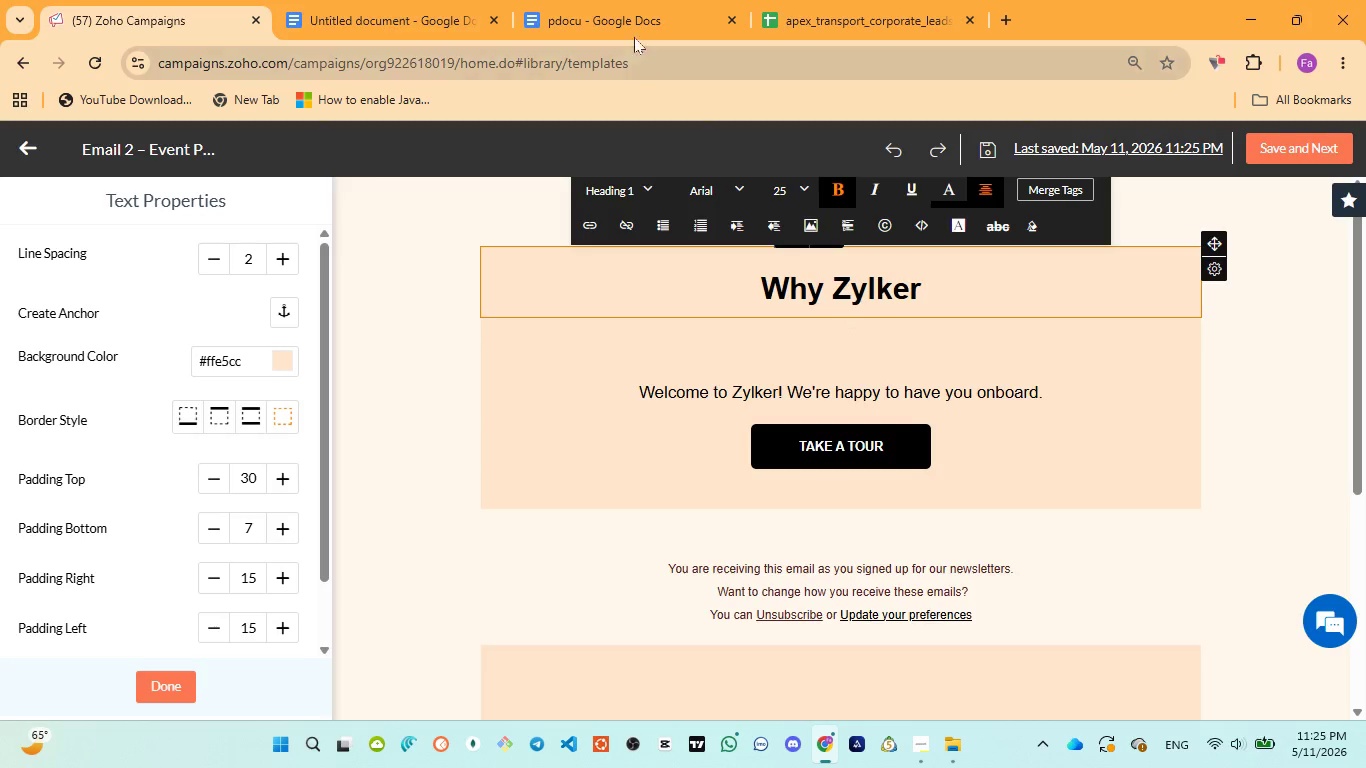 
left_click([634, 32])
 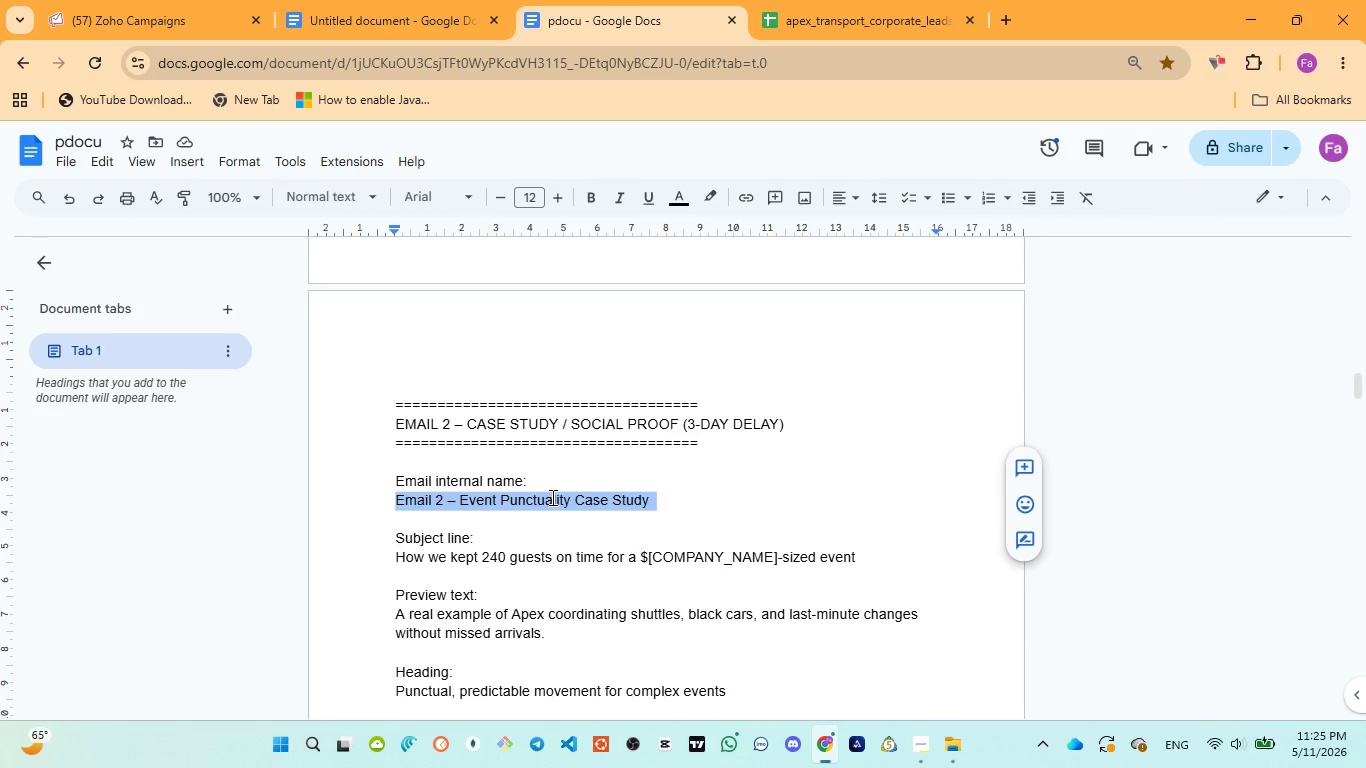 
scroll: coordinate [418, 469], scroll_direction: down, amount: 2.0
 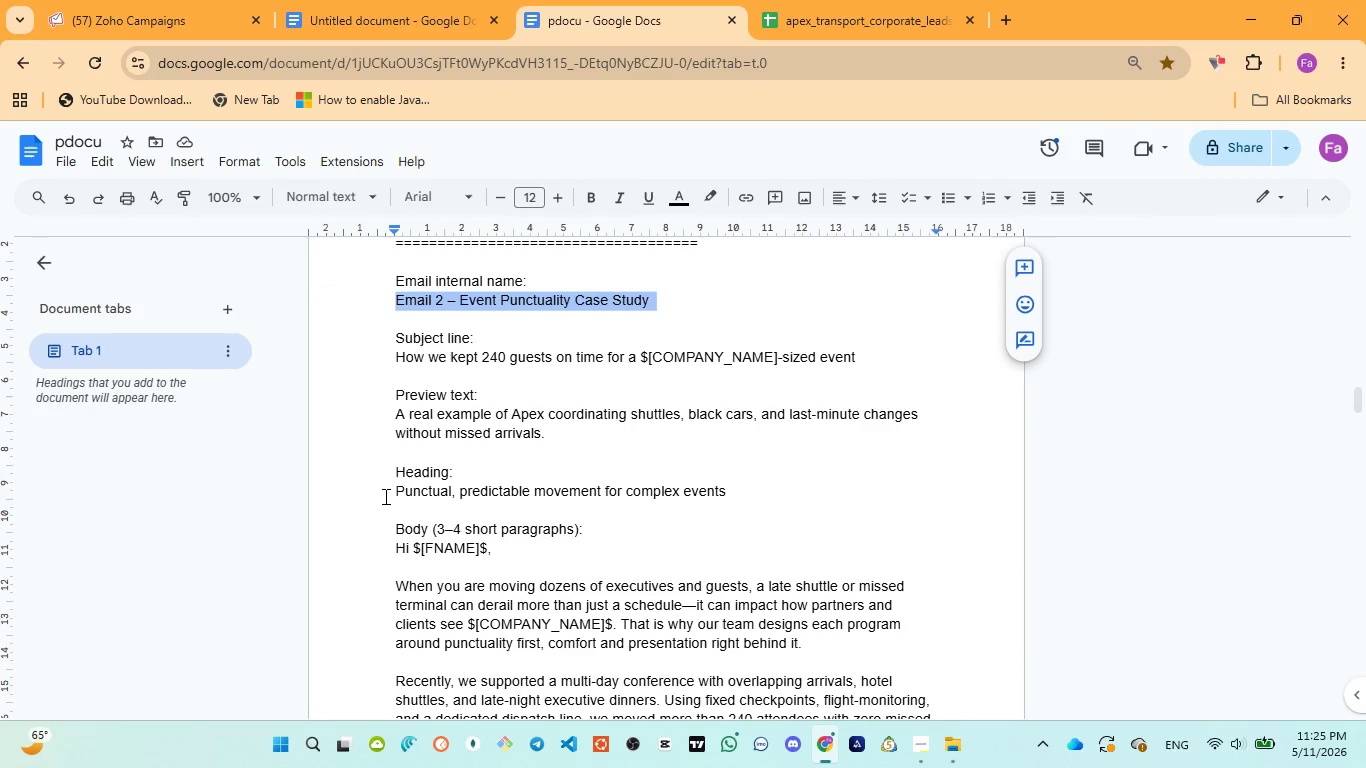 
left_click_drag(start_coordinate=[390, 487], to_coordinate=[740, 501])
 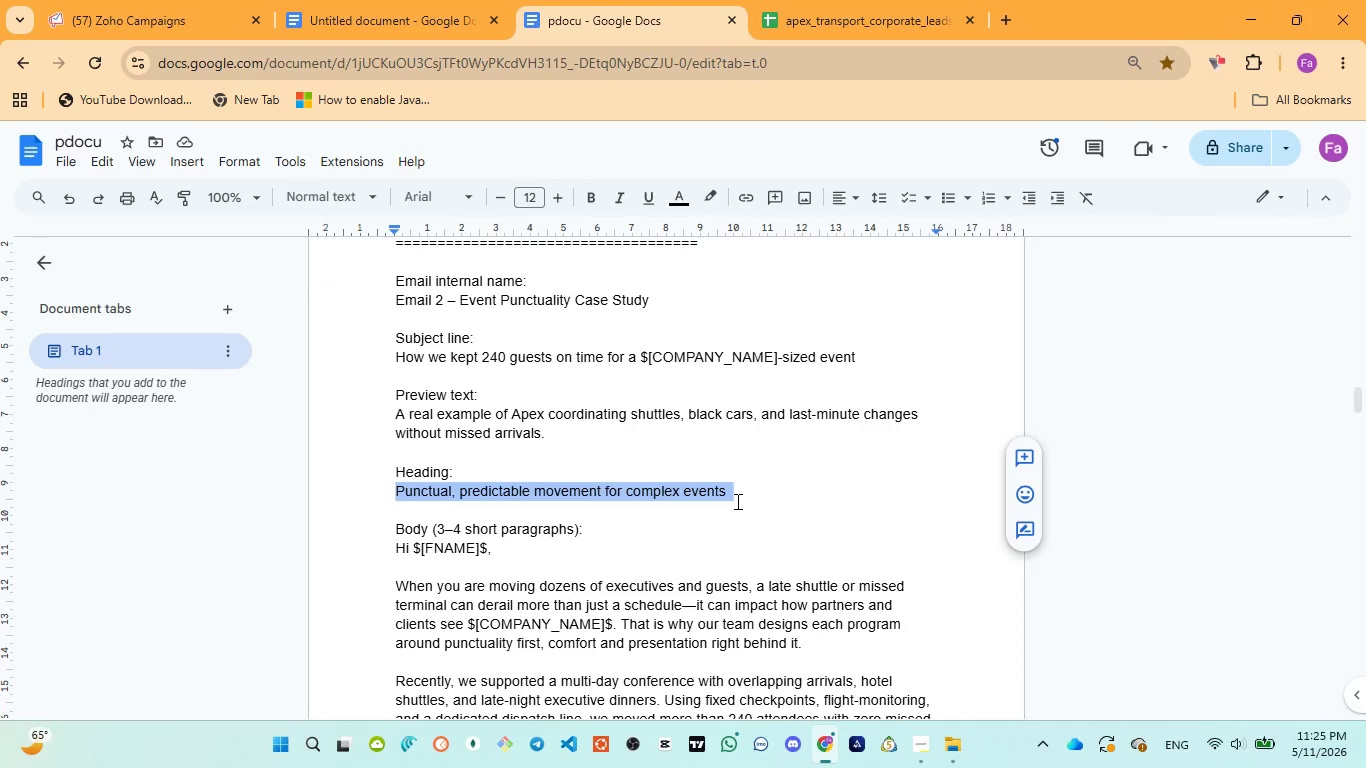 
key(Control+C)
 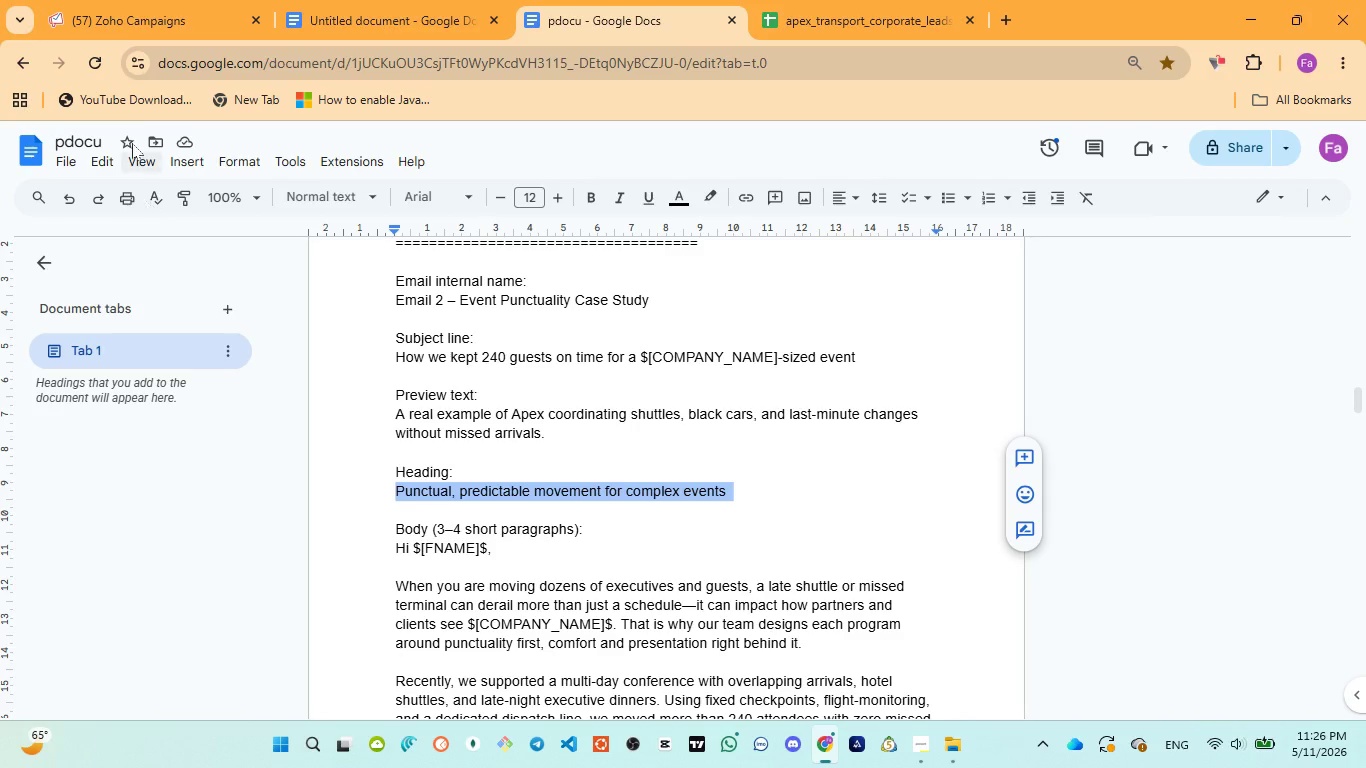 
left_click([104, 10])
 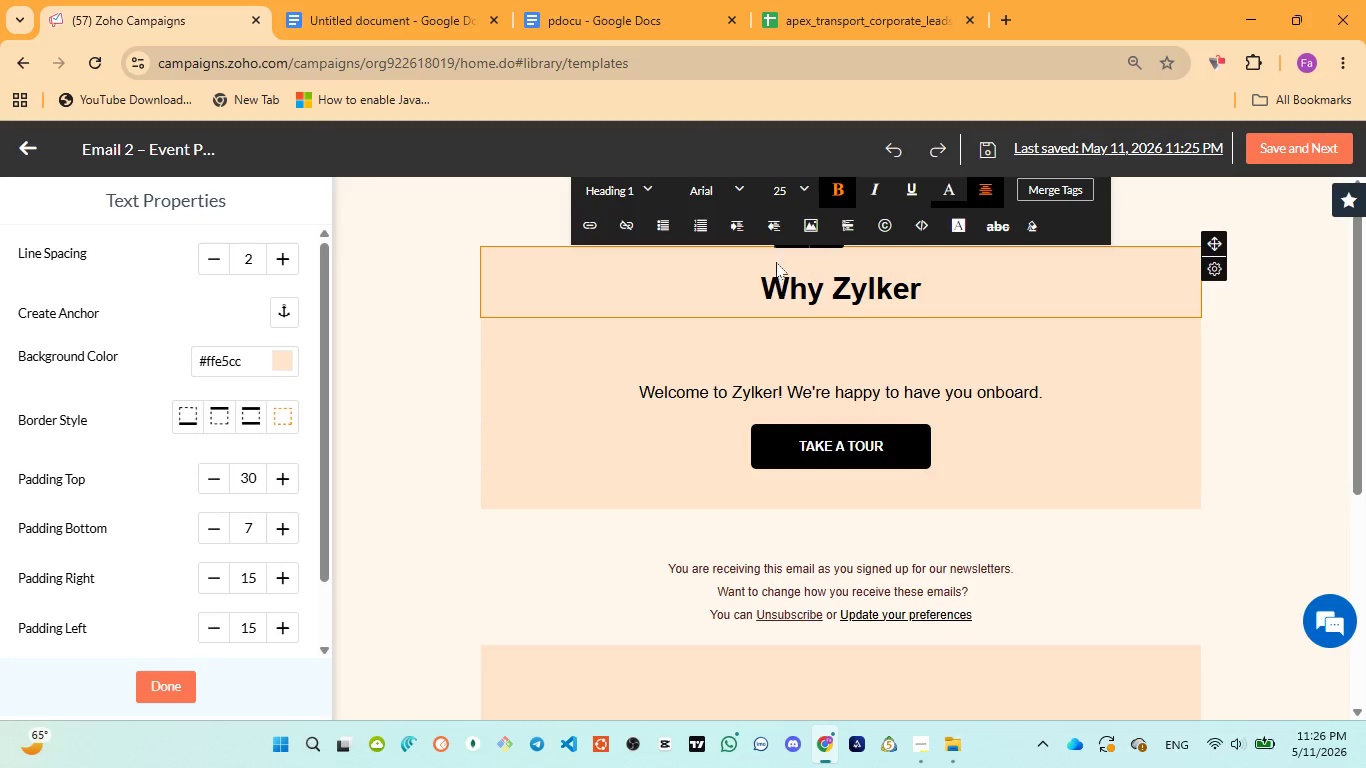 
left_click([787, 294])
 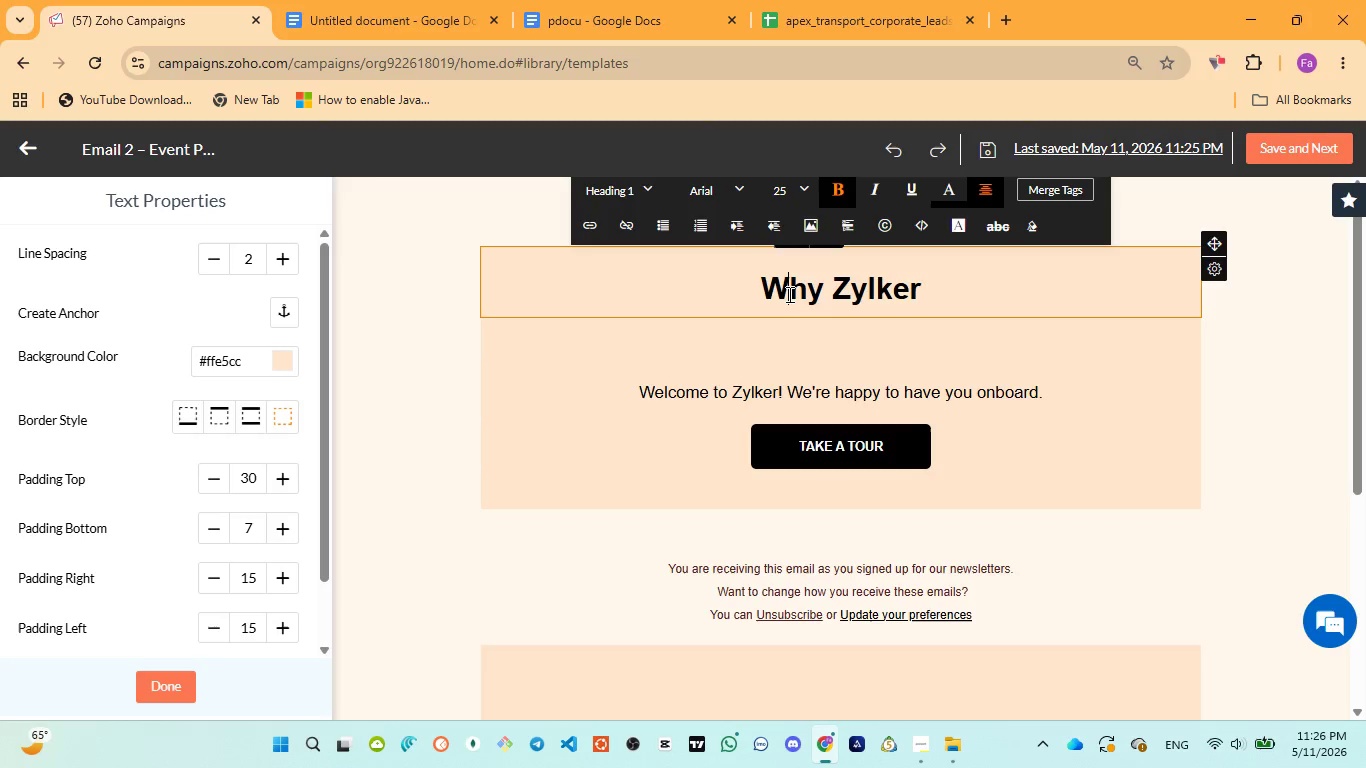 
key(Control+A)
 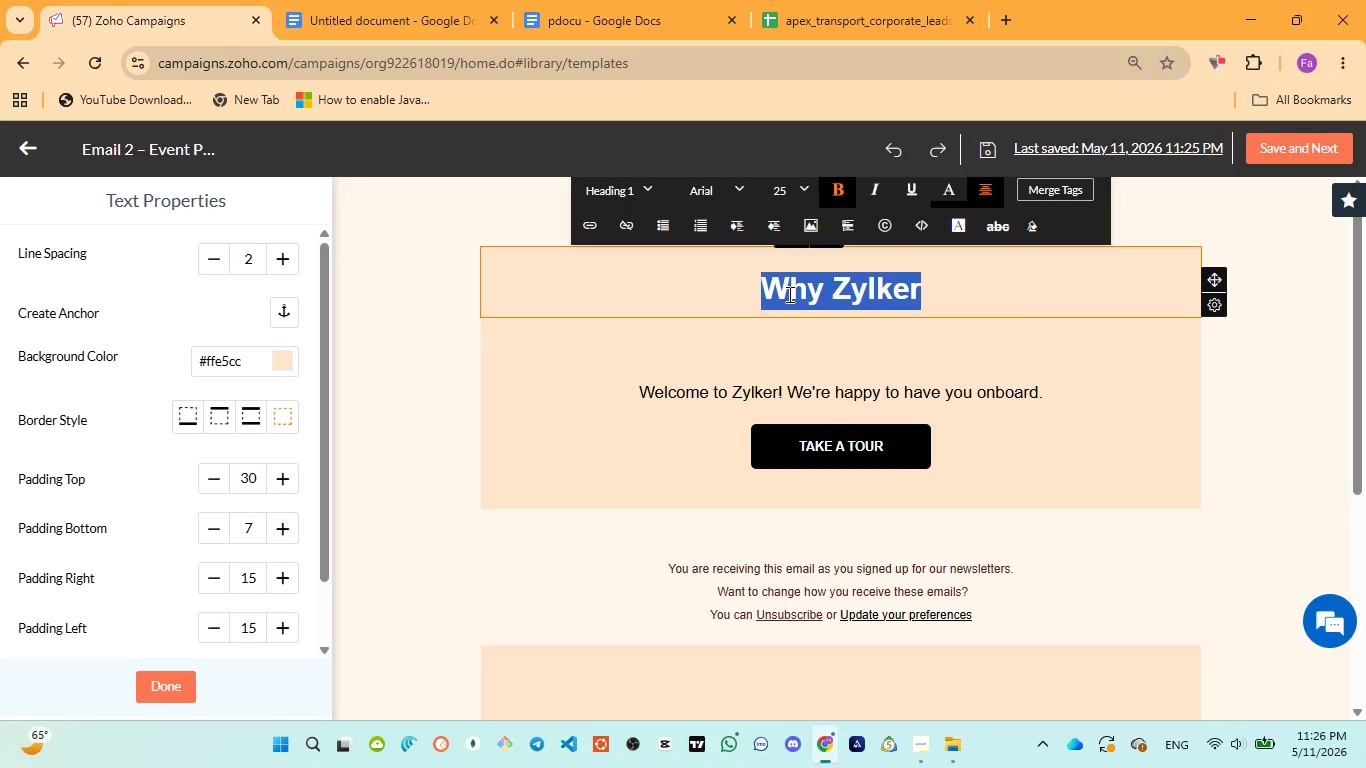 
key(Control+V)
 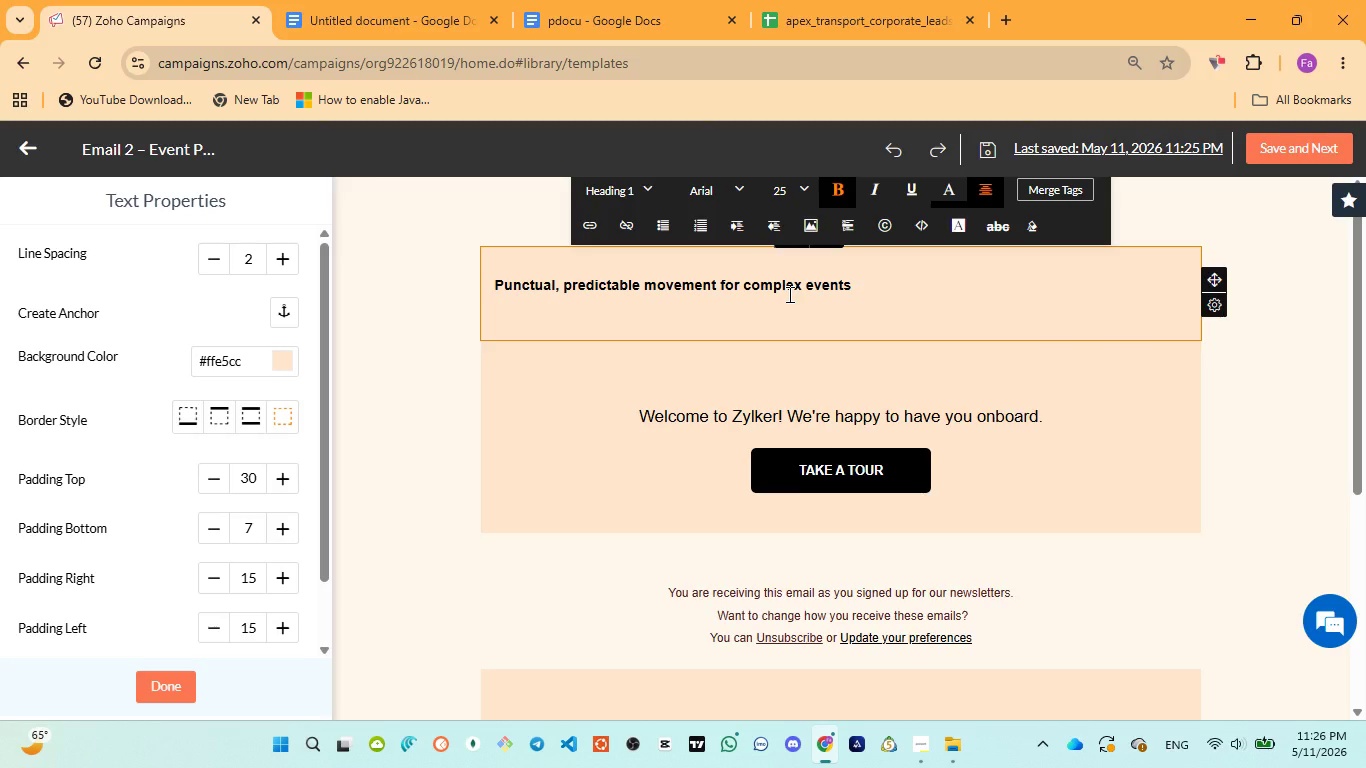 
key(Backspace)
 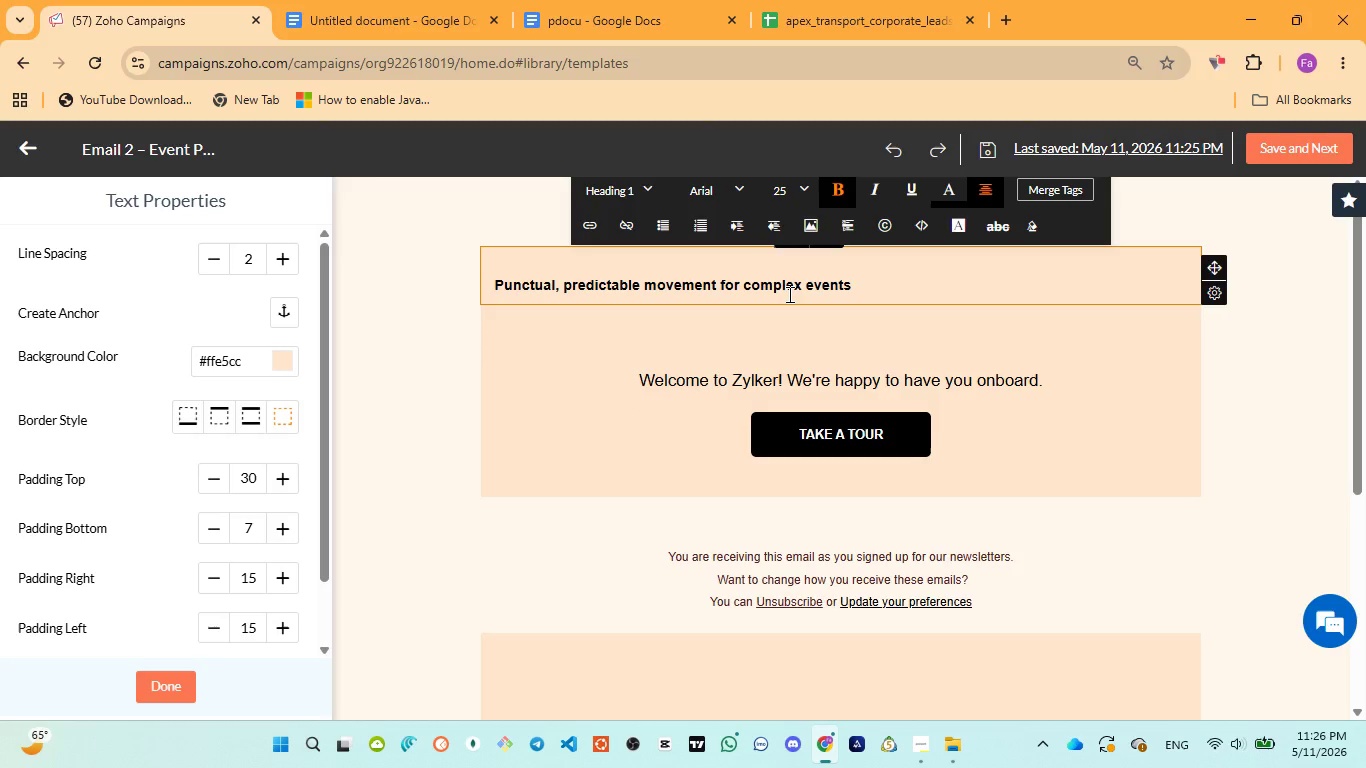 
key(Control+A)
 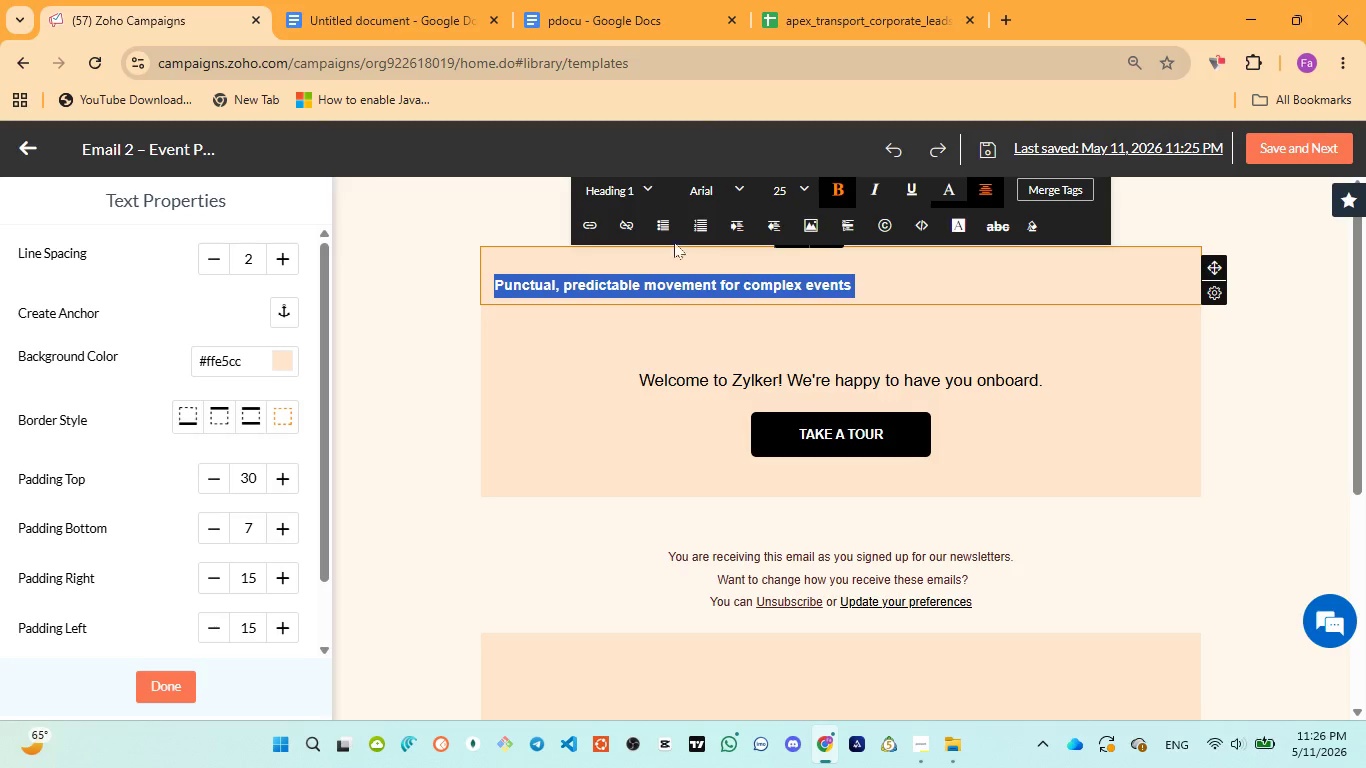 
left_click([612, 184])
 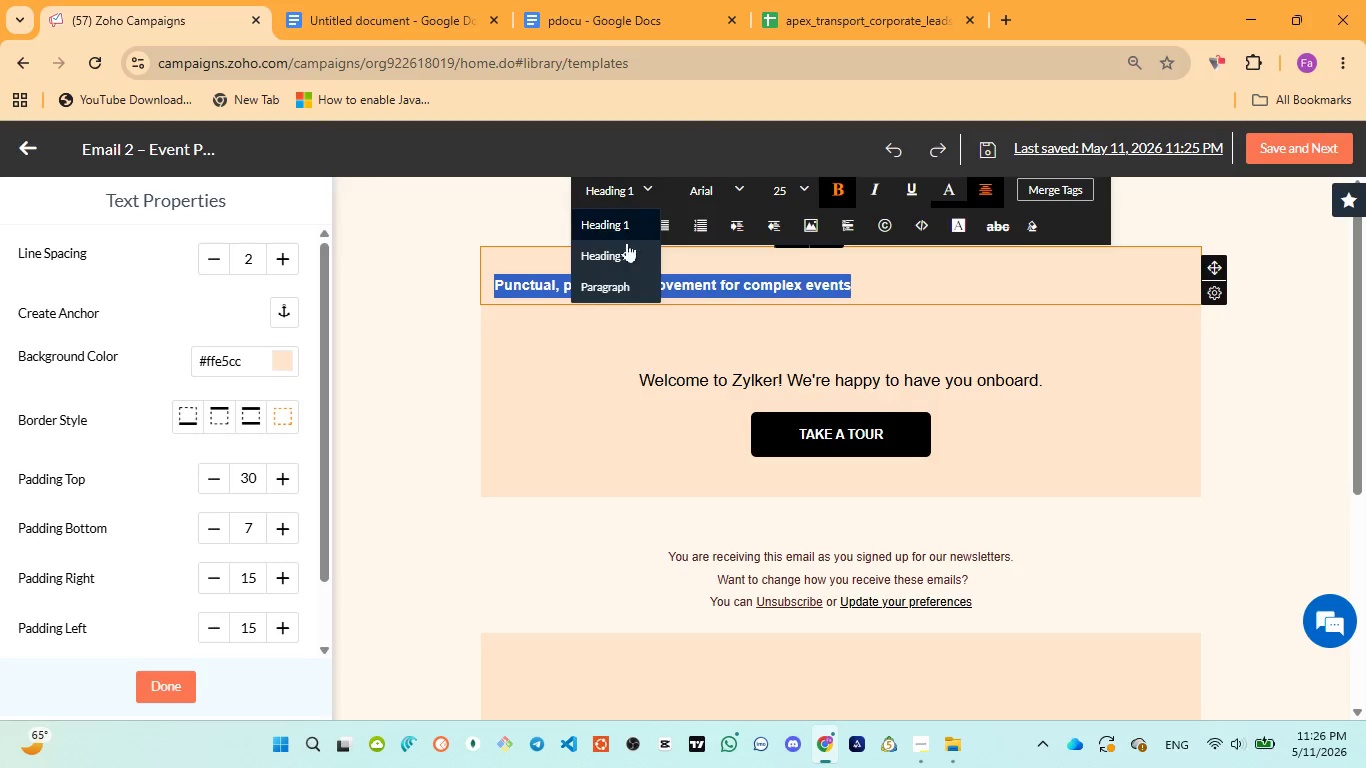 
left_click([624, 248])
 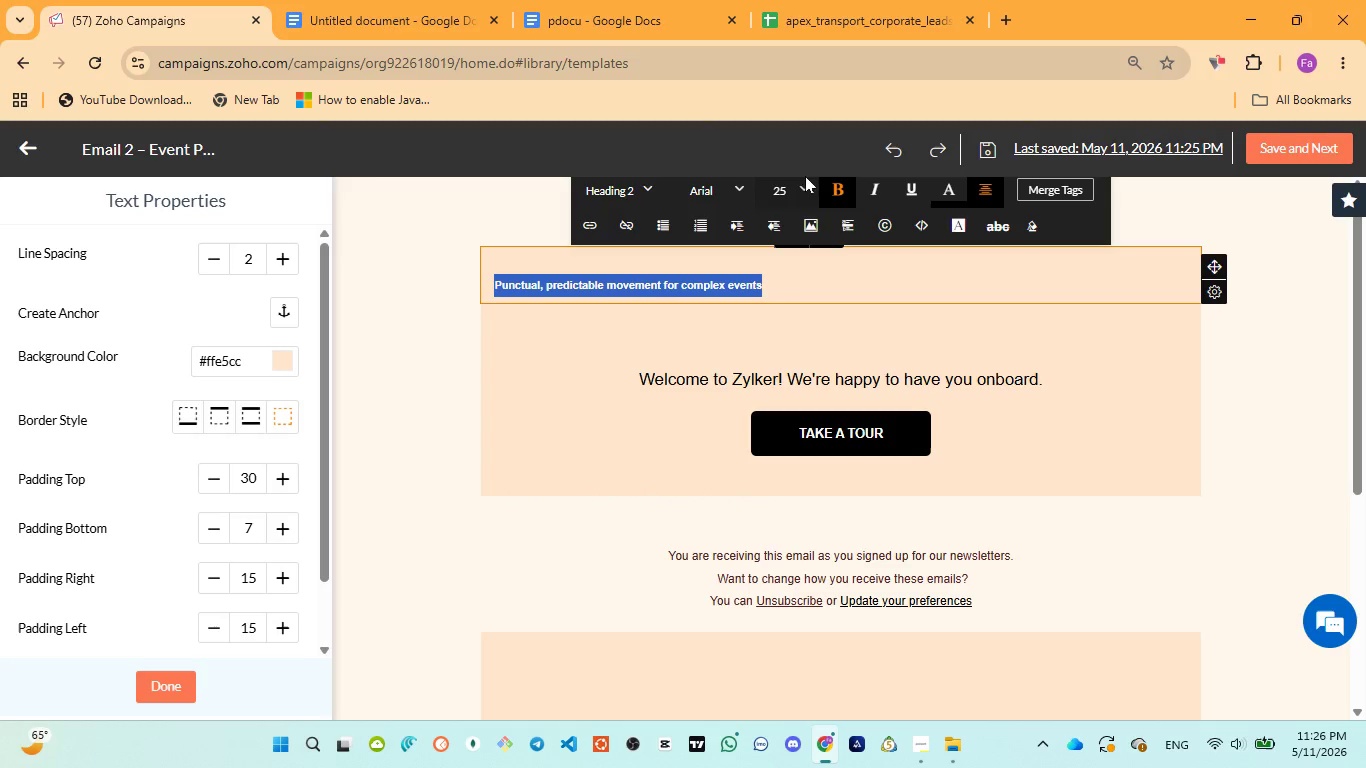 
left_click([802, 184])
 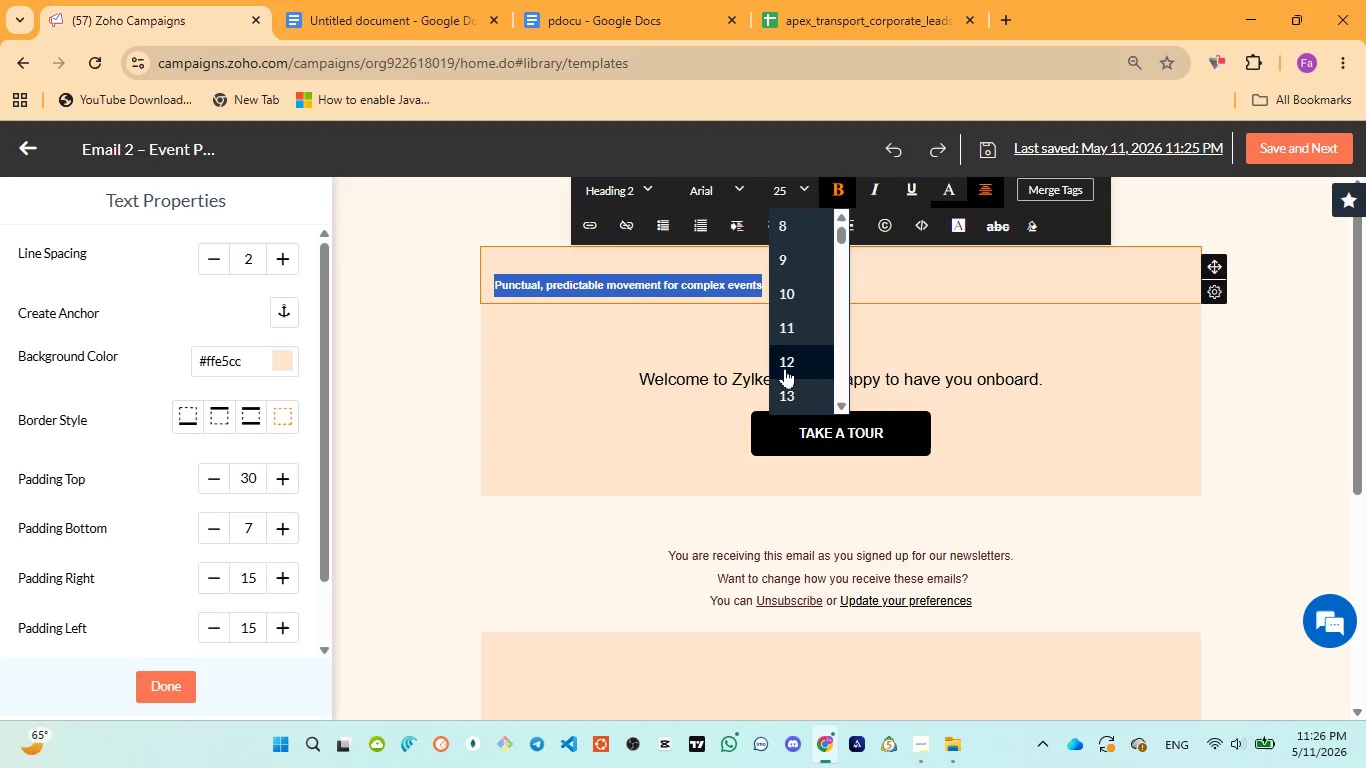 
scroll: coordinate [784, 359], scroll_direction: down, amount: 3.0
 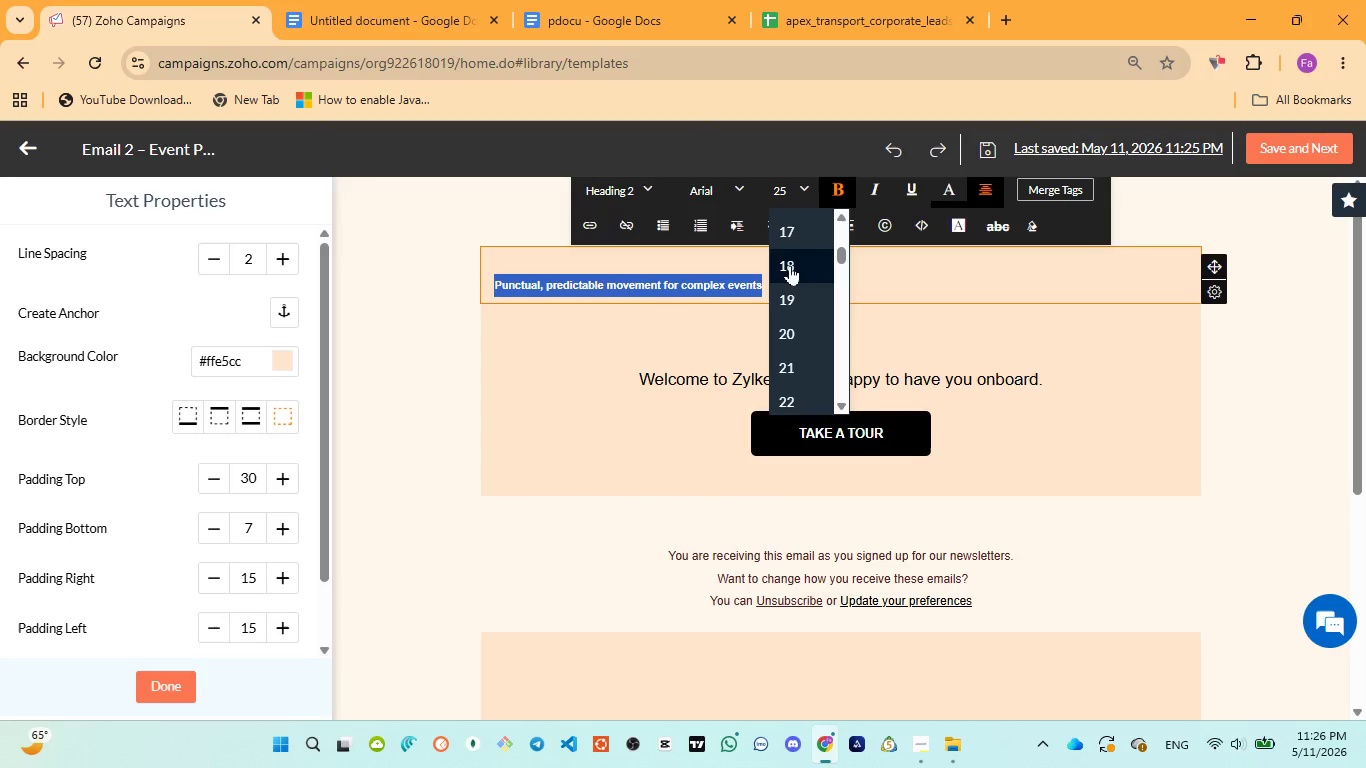 
left_click([791, 262])
 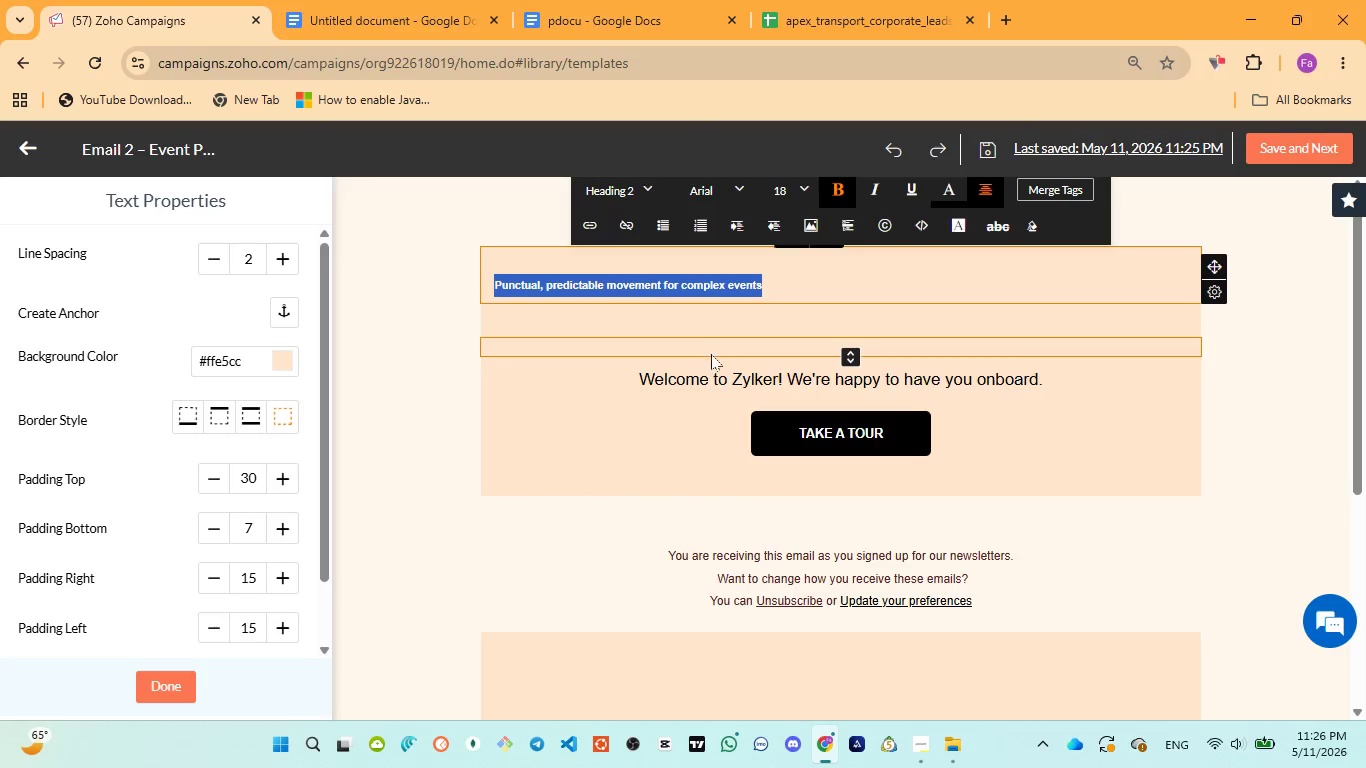 
left_click([710, 354])
 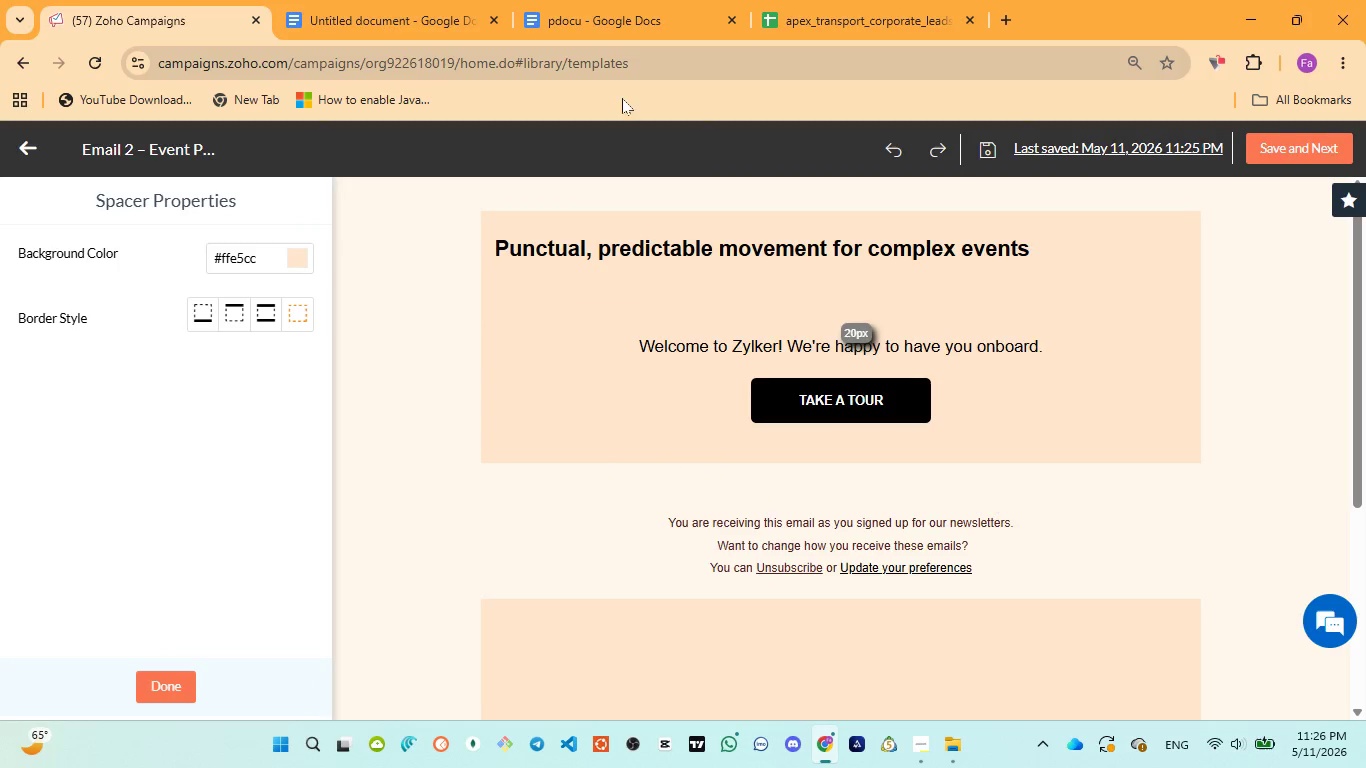 
left_click([579, 0])
 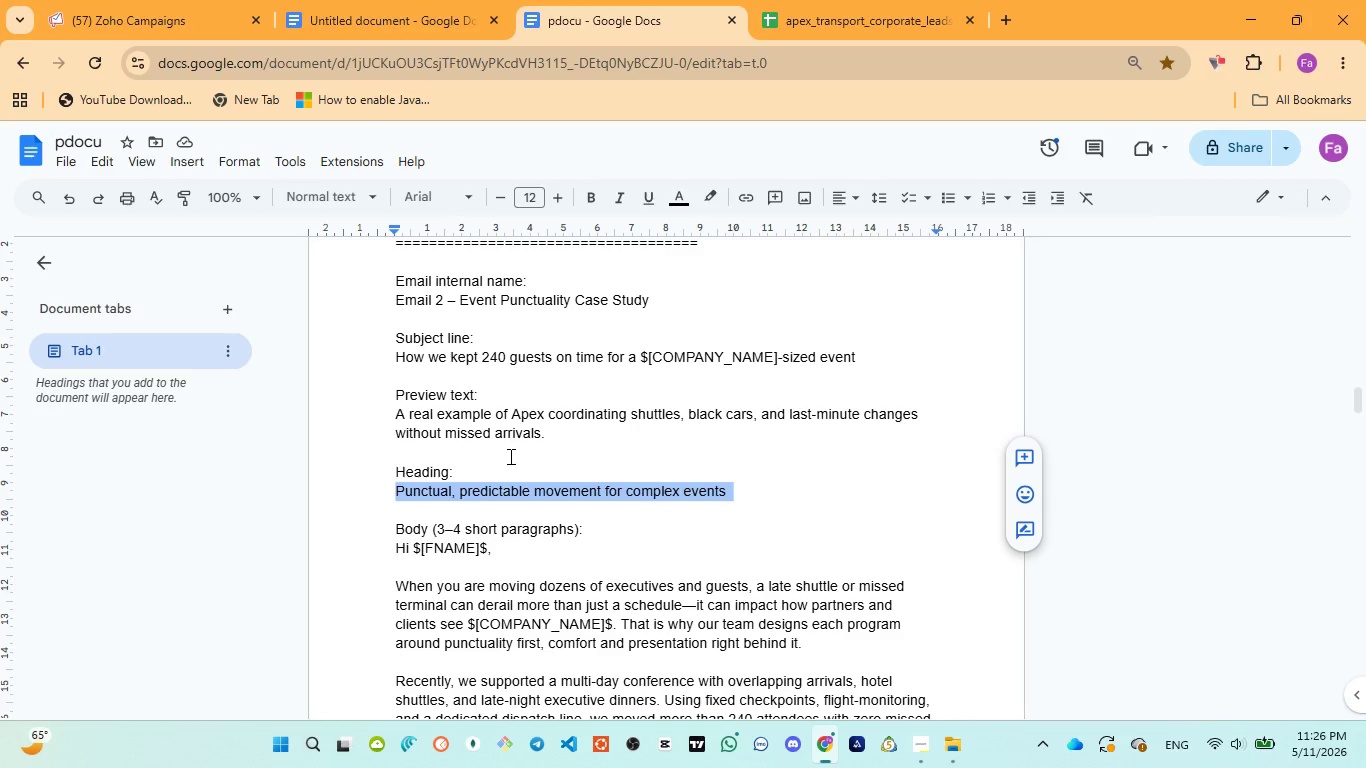 
scroll: coordinate [408, 467], scroll_direction: down, amount: 2.0
 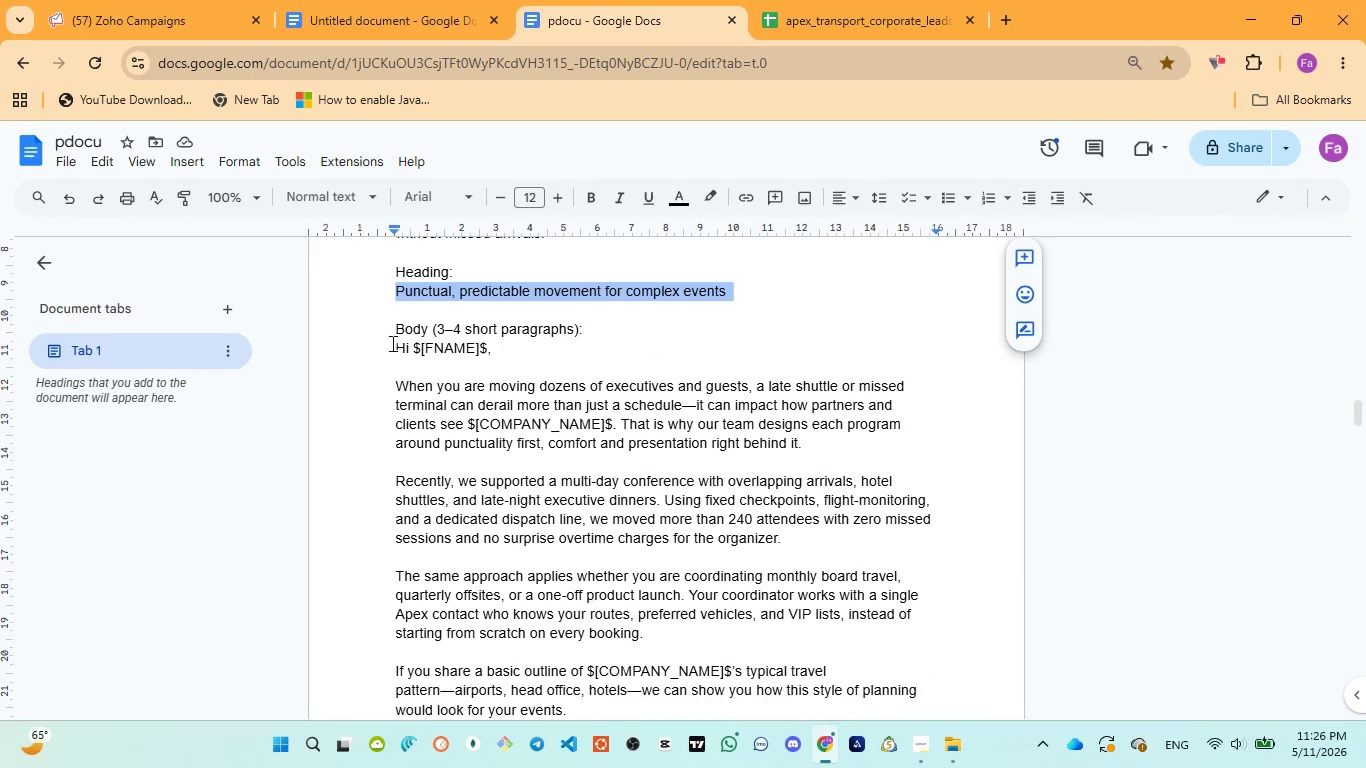 
left_click_drag(start_coordinate=[390, 349], to_coordinate=[615, 513])
 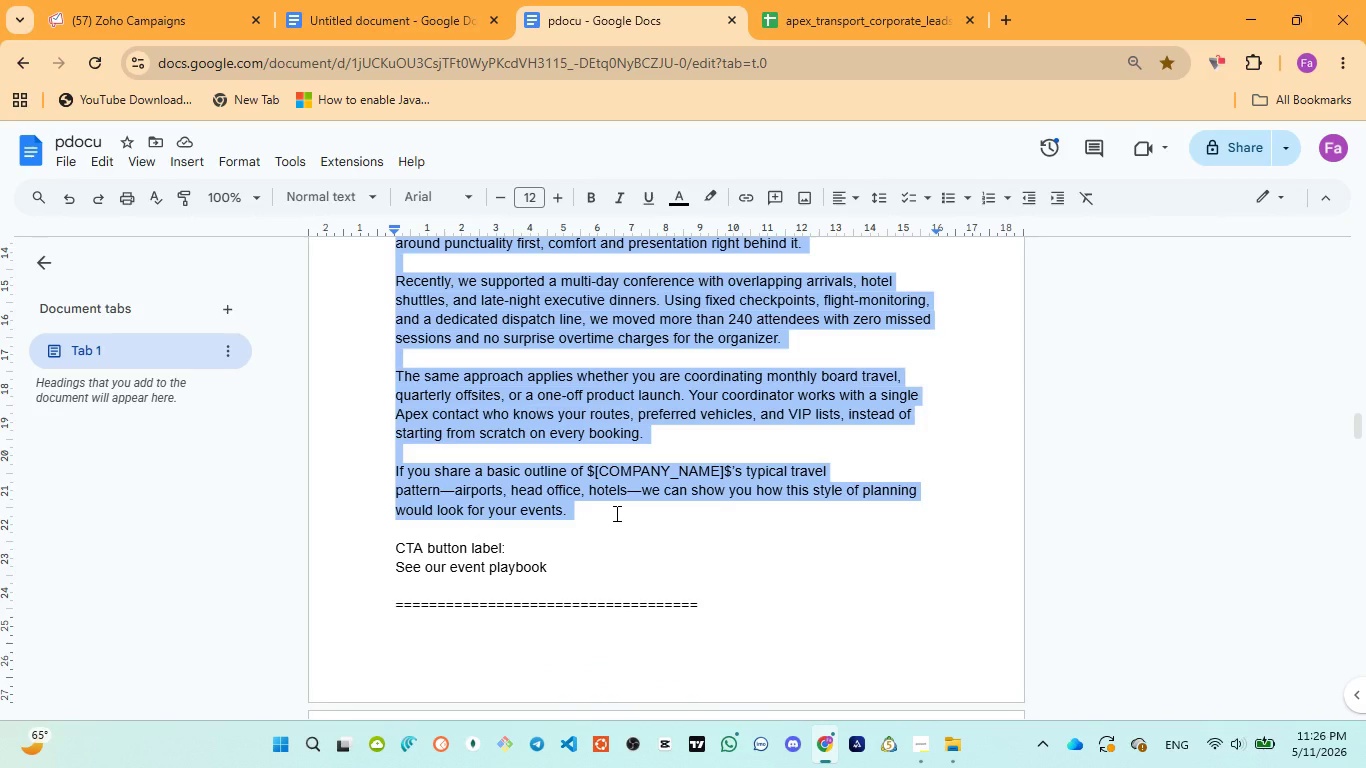 
scroll: coordinate [426, 444], scroll_direction: down, amount: 2.0
 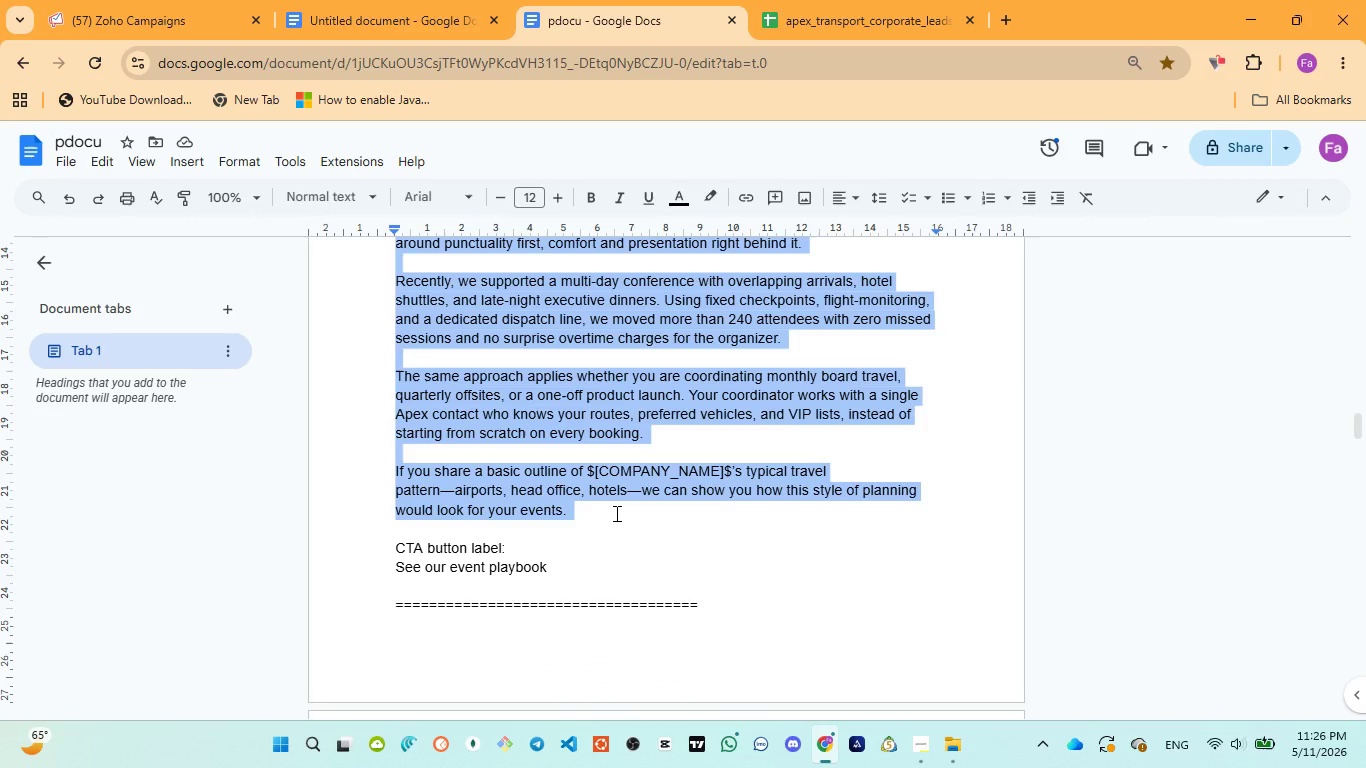 
key(Control+C)
 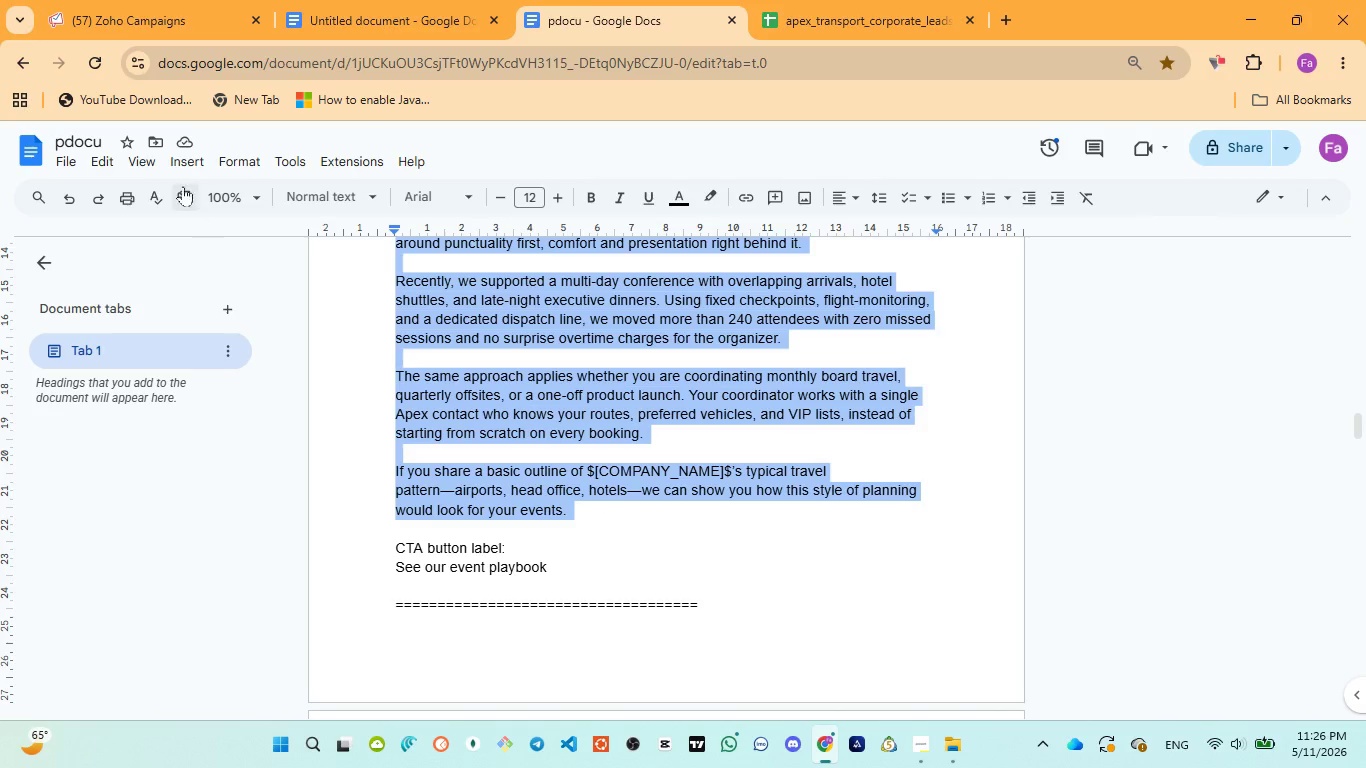 
left_click([117, 30])
 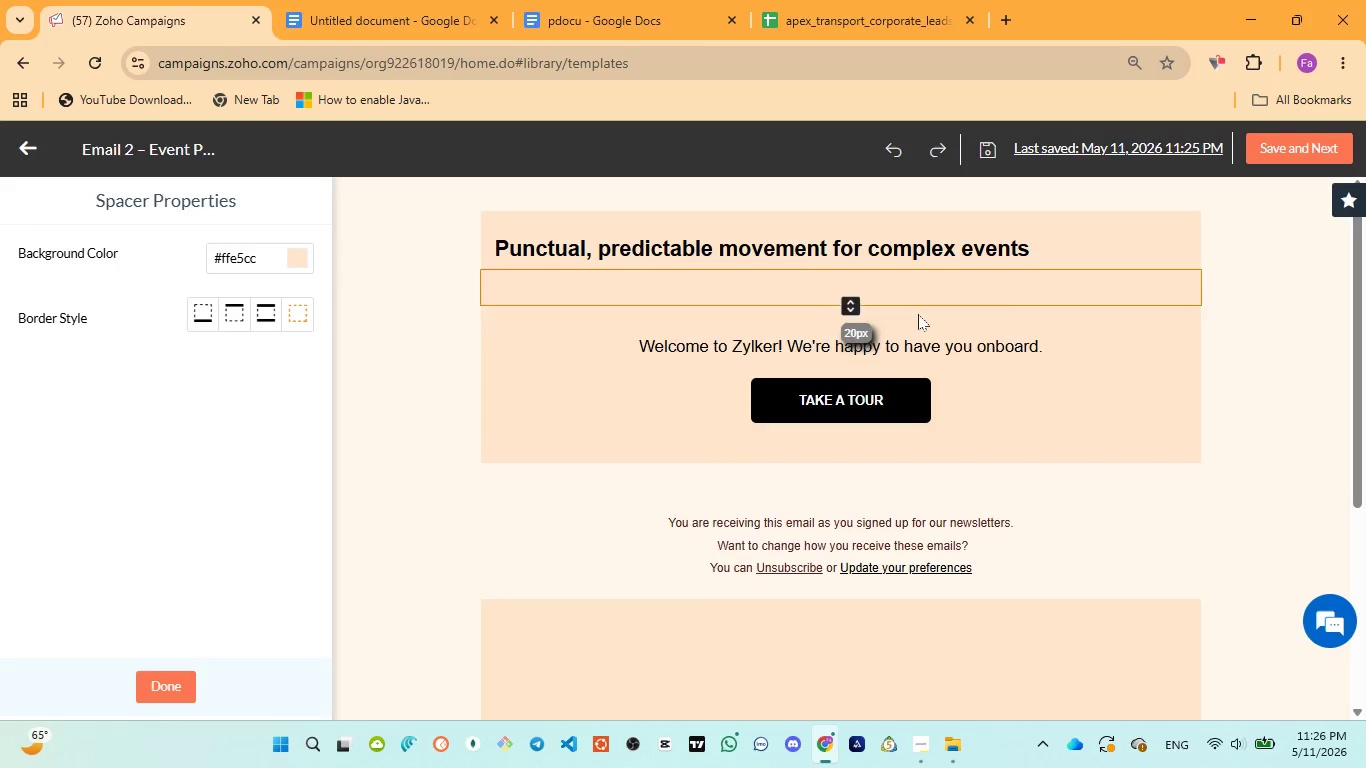 
left_click([921, 353])
 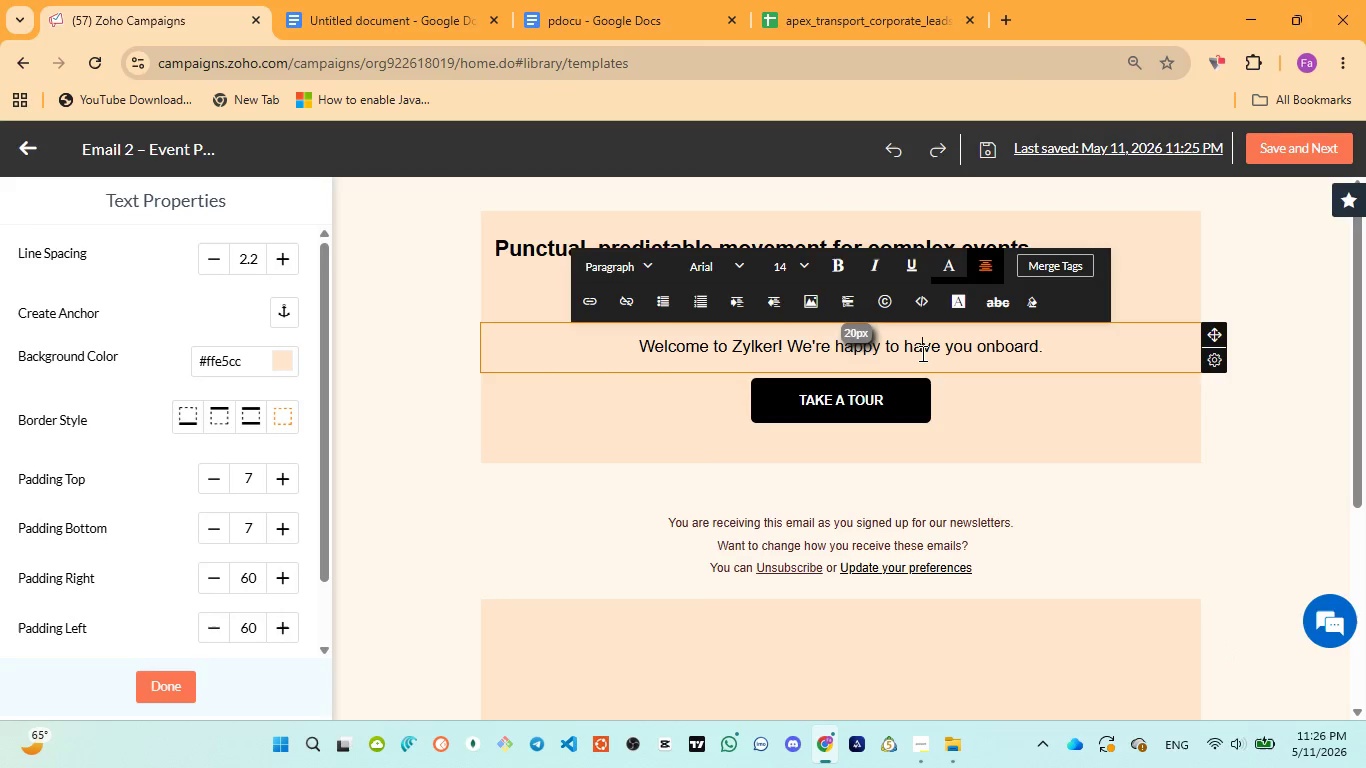 
hold_key(key=ControlLeft, duration=0.36)
 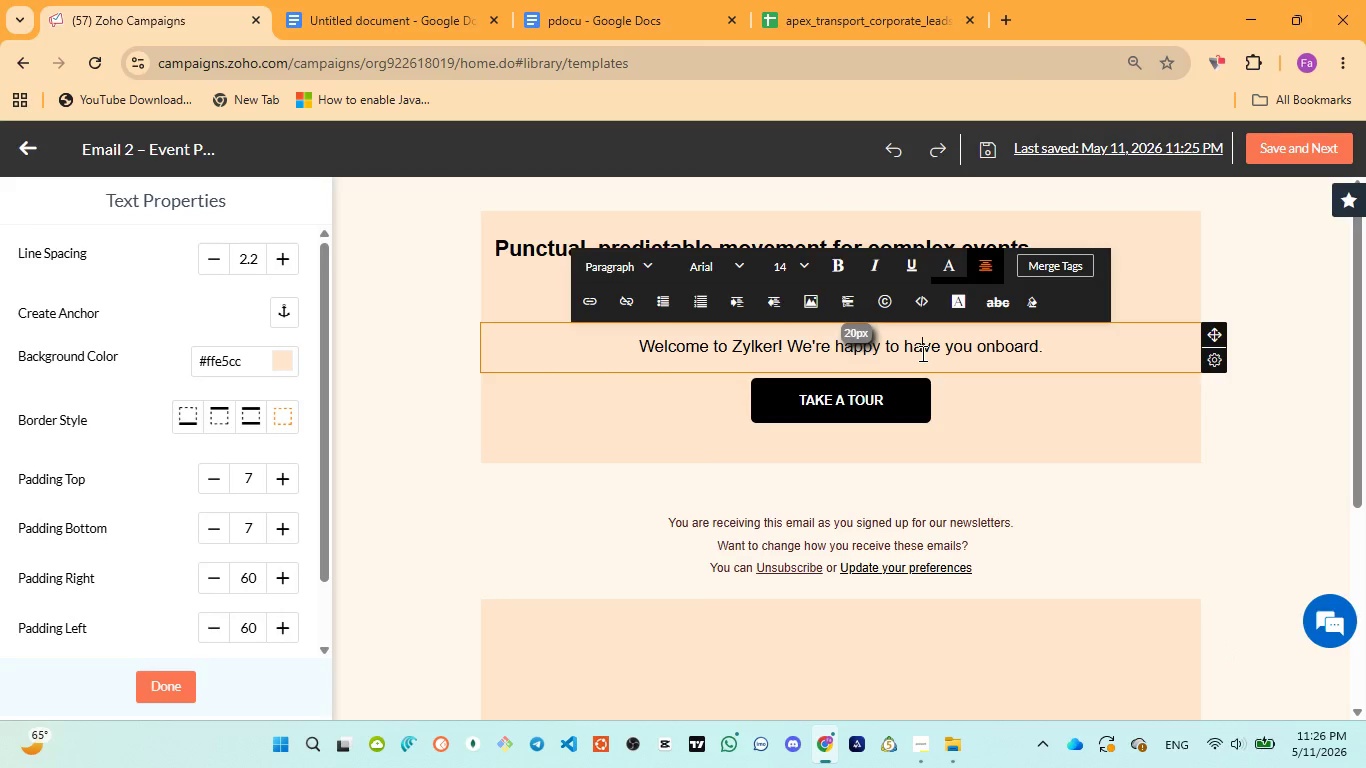 
key(Control+A)
 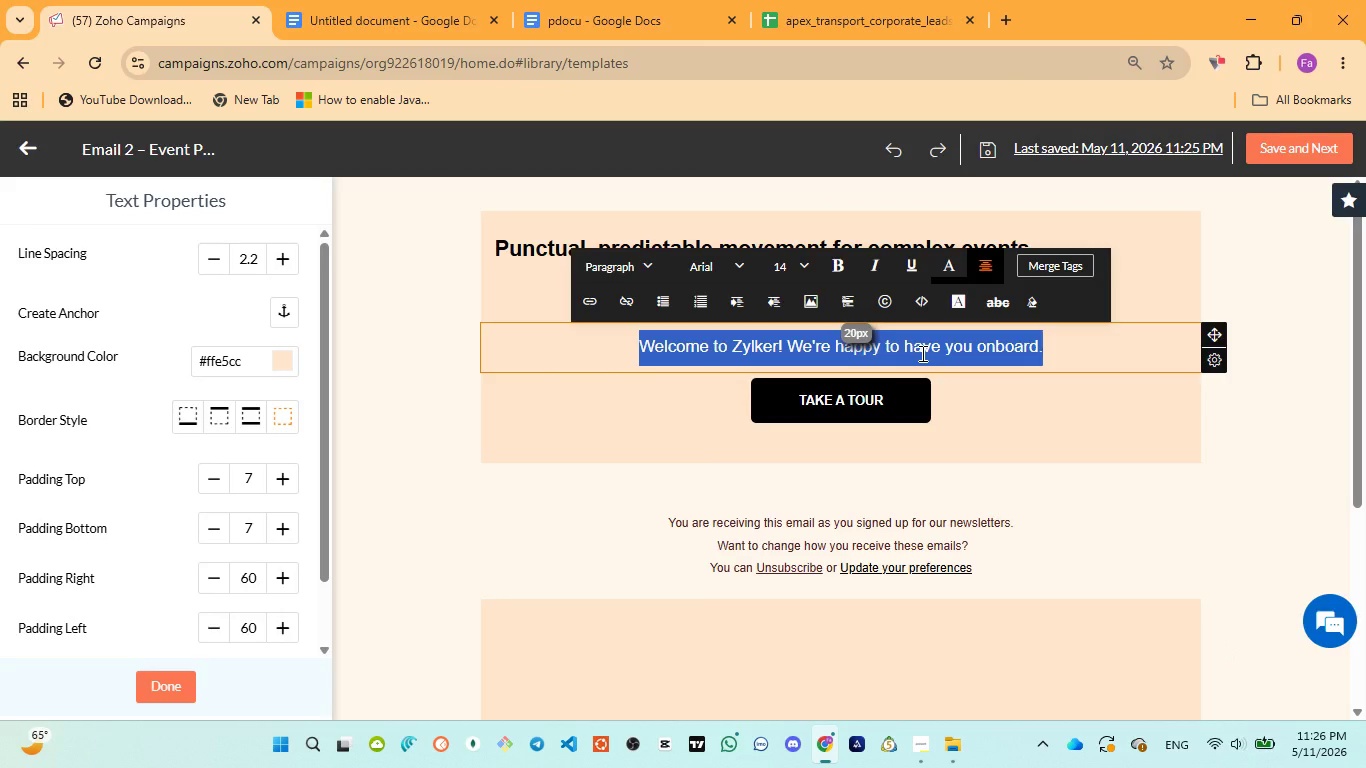 
key(Control+V)
 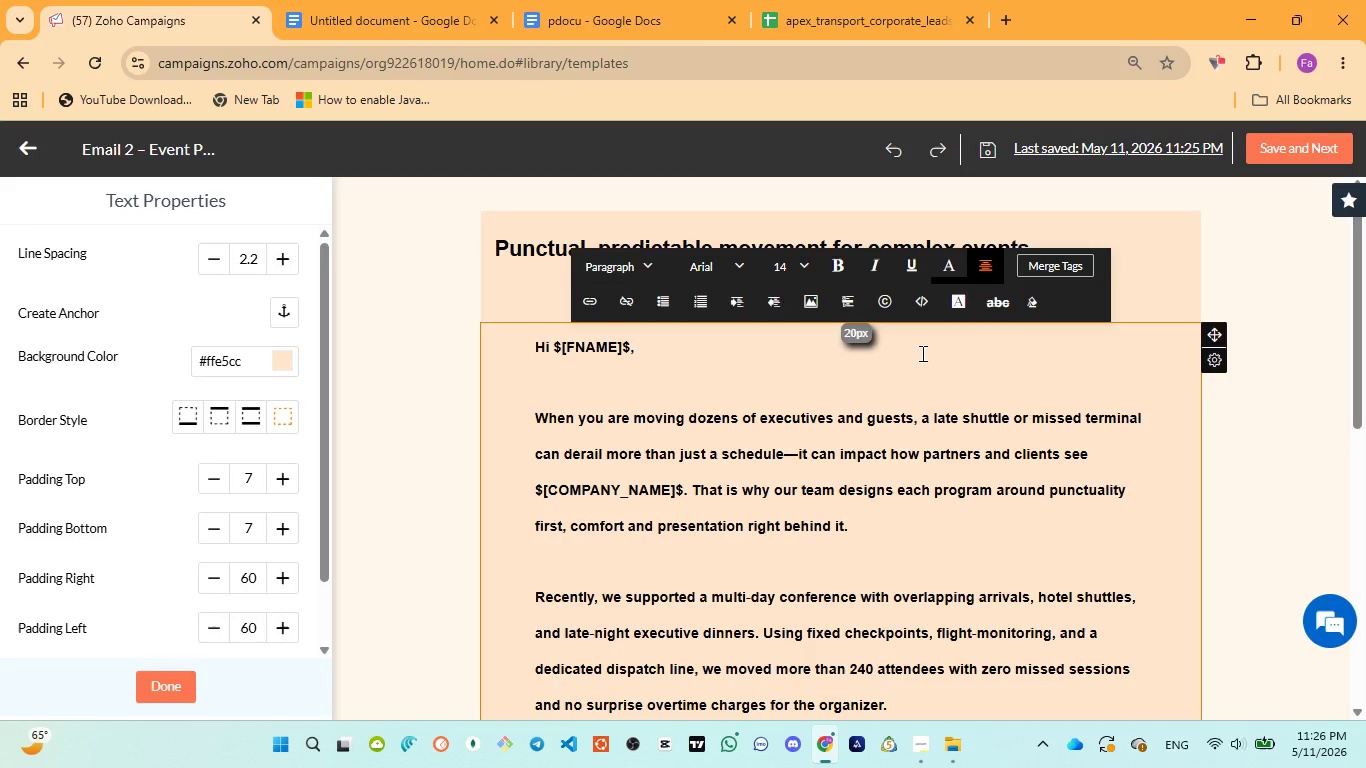 
left_click([899, 371])
 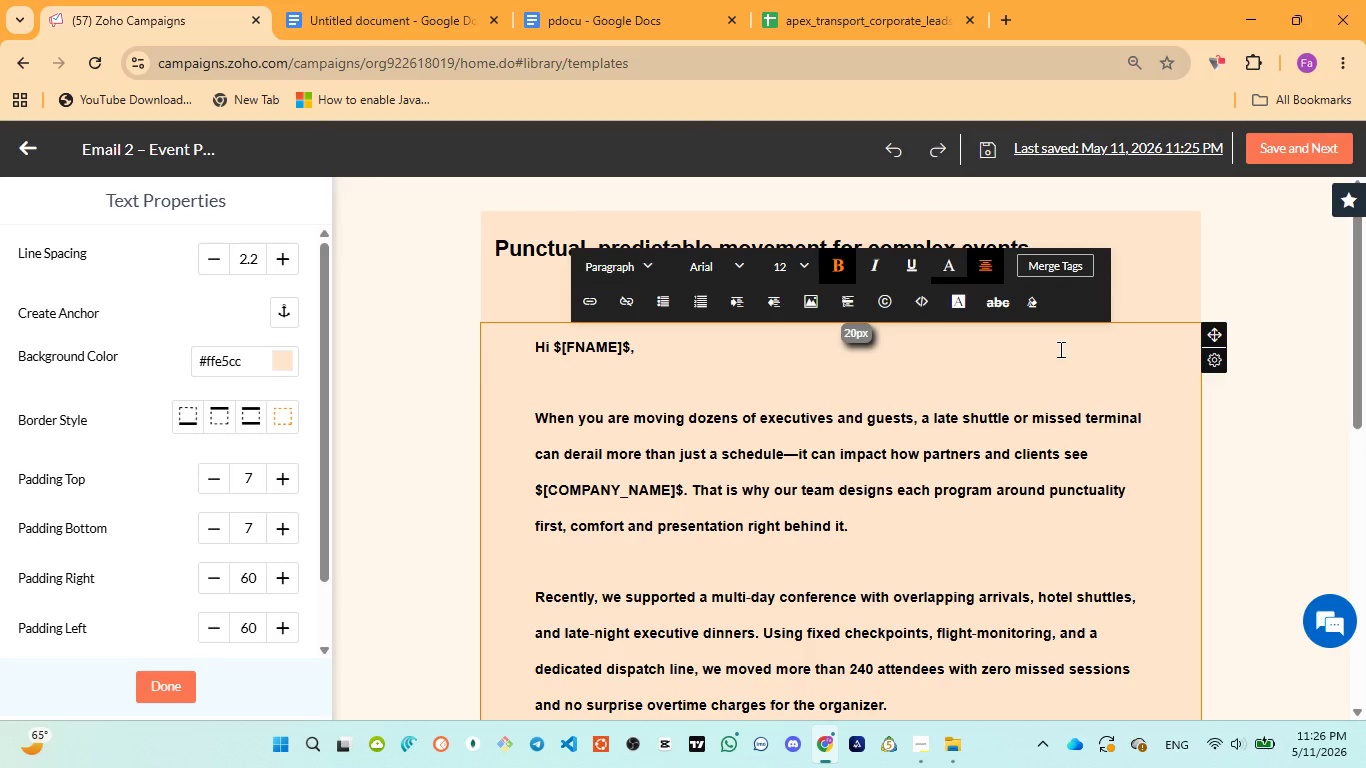 
left_click([1261, 270])
 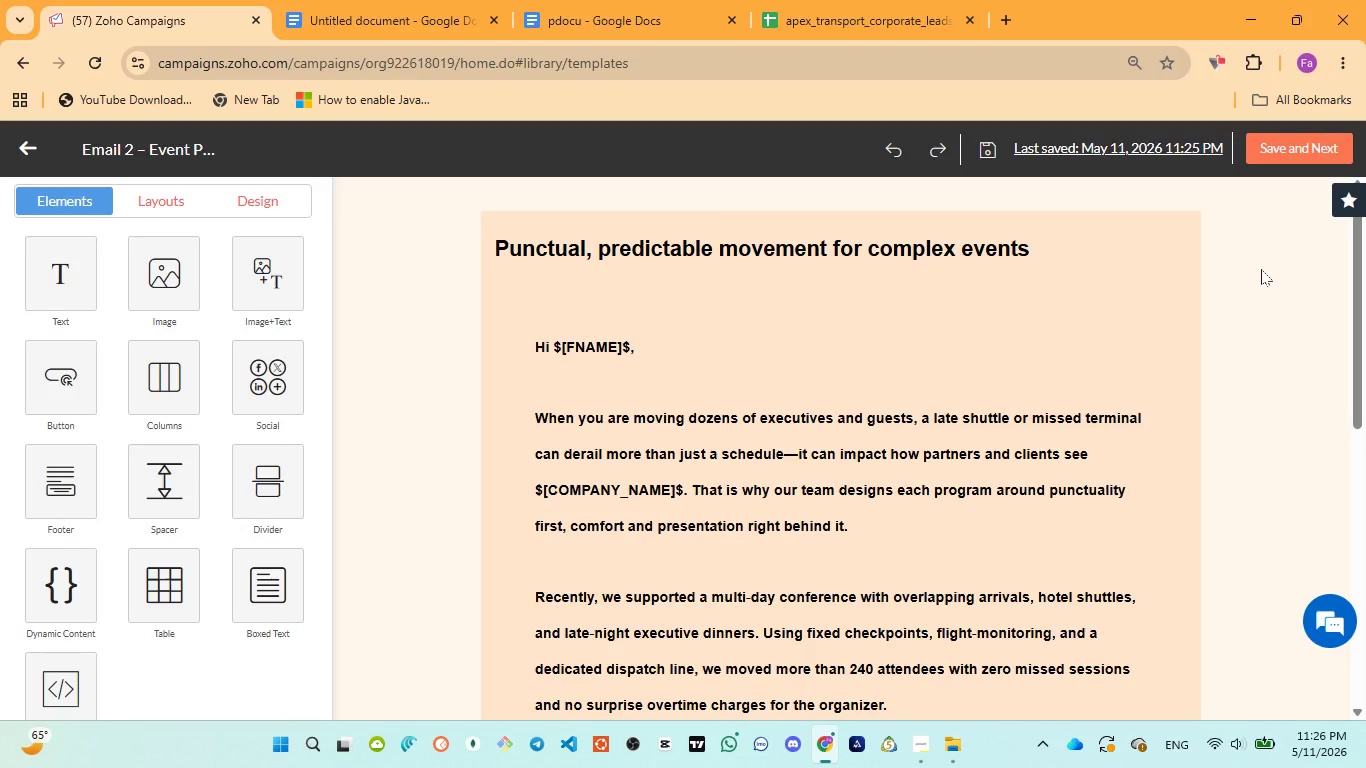 
scroll: coordinate [1255, 278], scroll_direction: down, amount: 4.0
 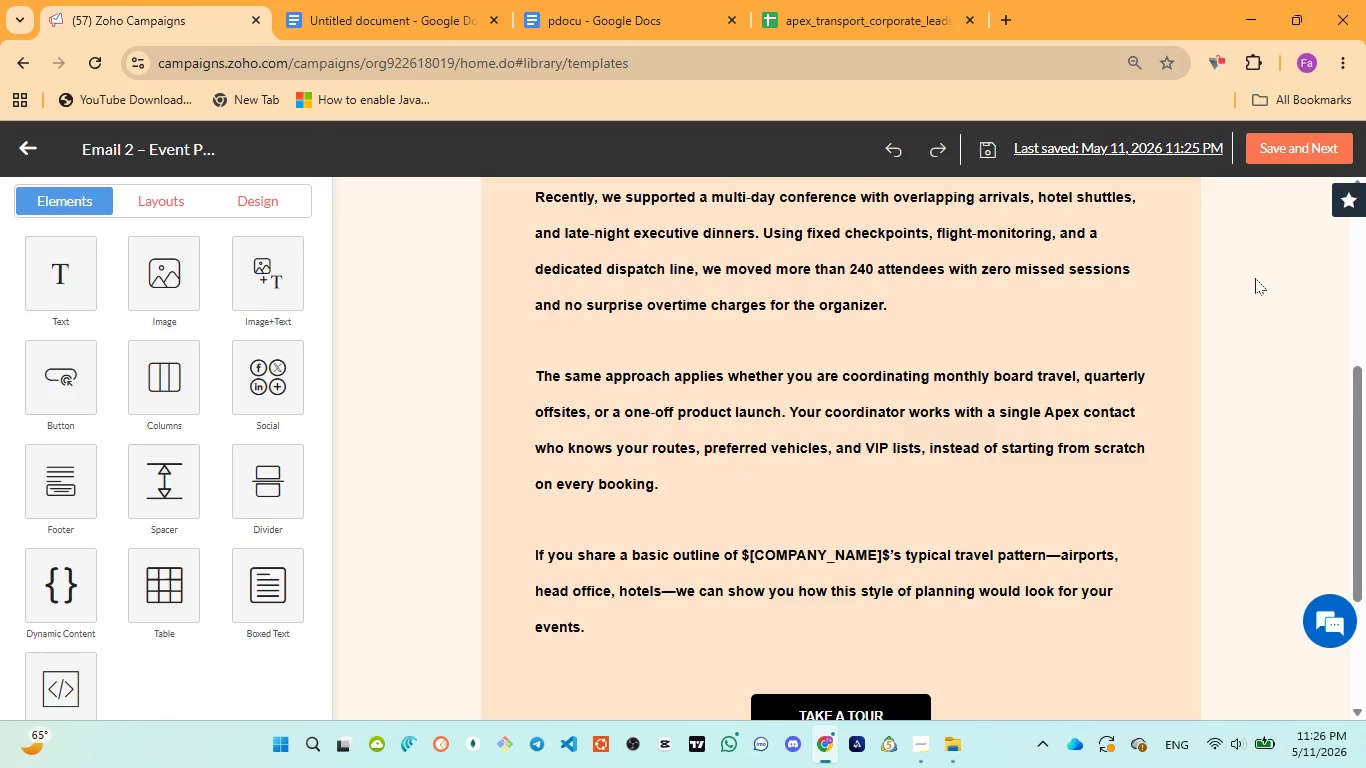 
wait(10.52)
 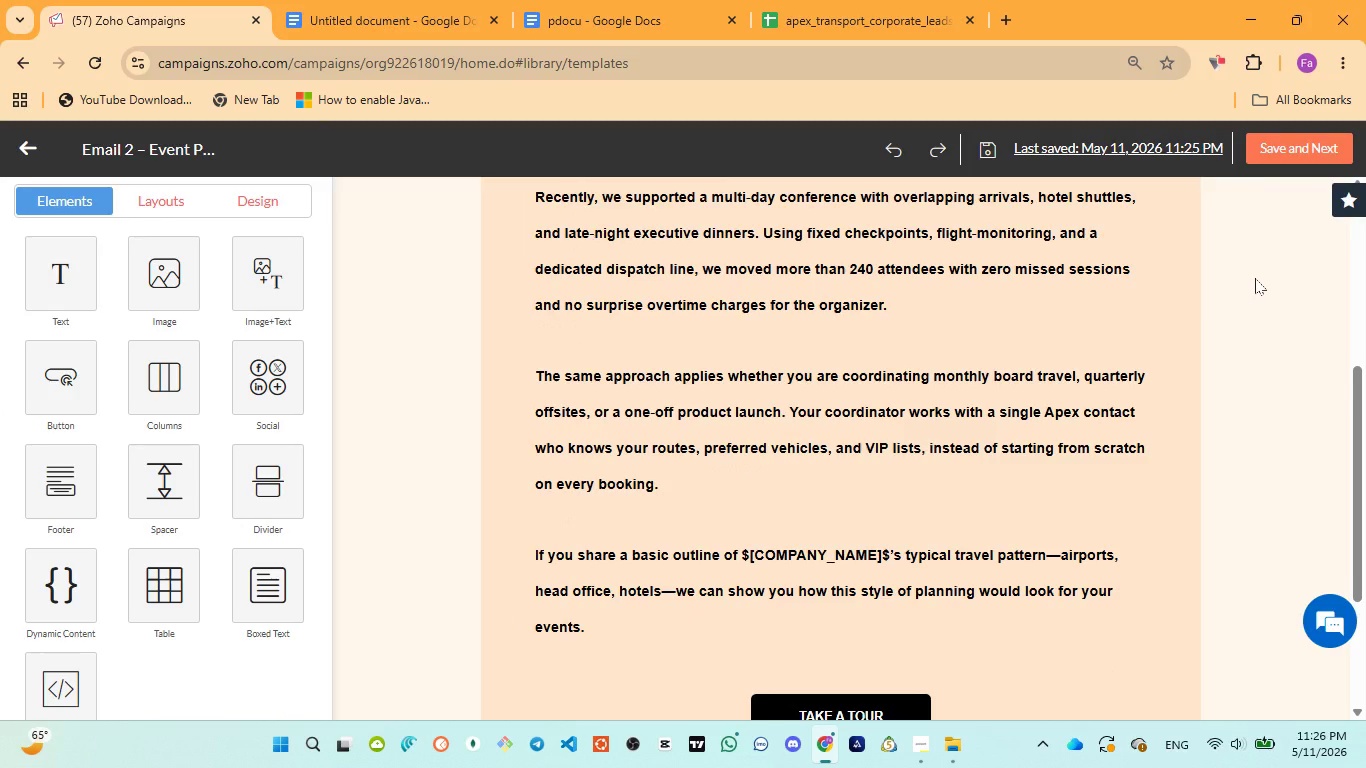 
scroll: coordinate [1254, 277], scroll_direction: down, amount: 1.0
 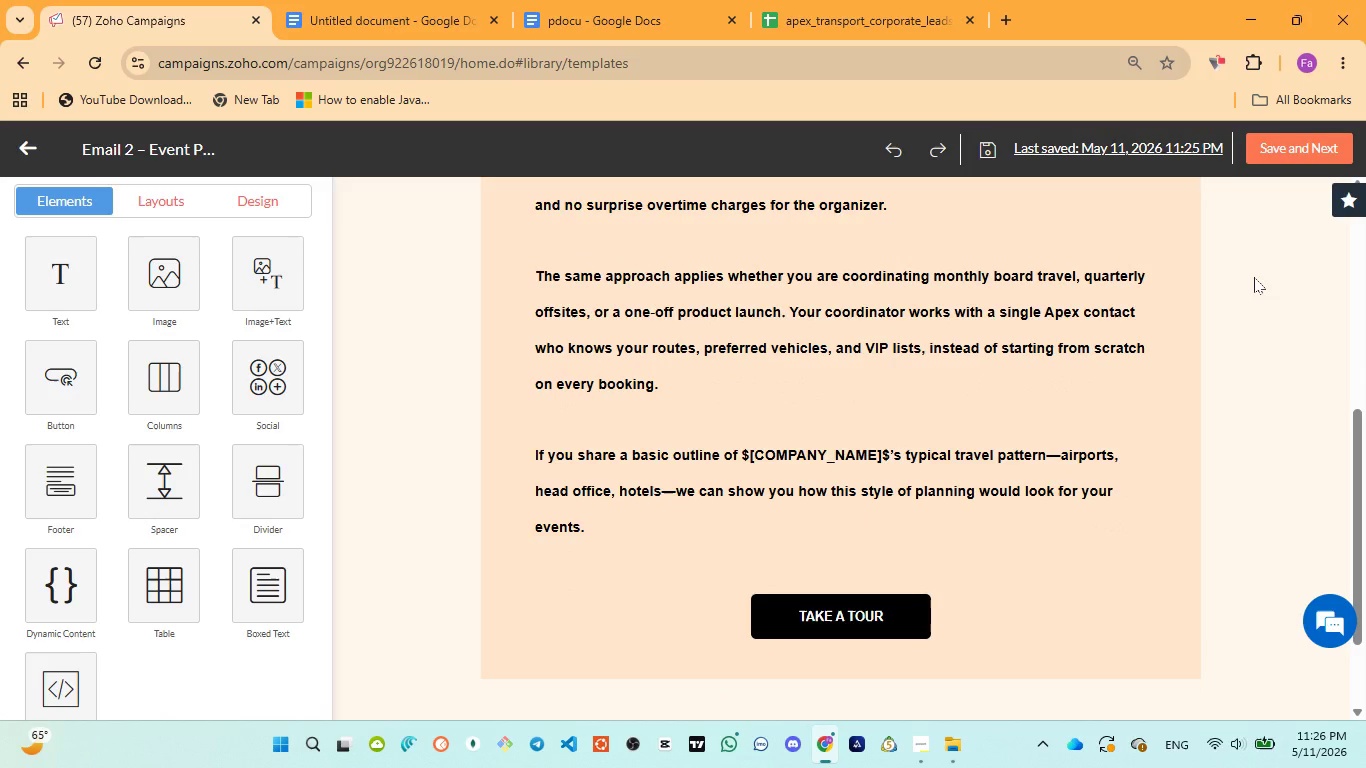 
scroll: coordinate [1254, 277], scroll_direction: up, amount: 5.0
 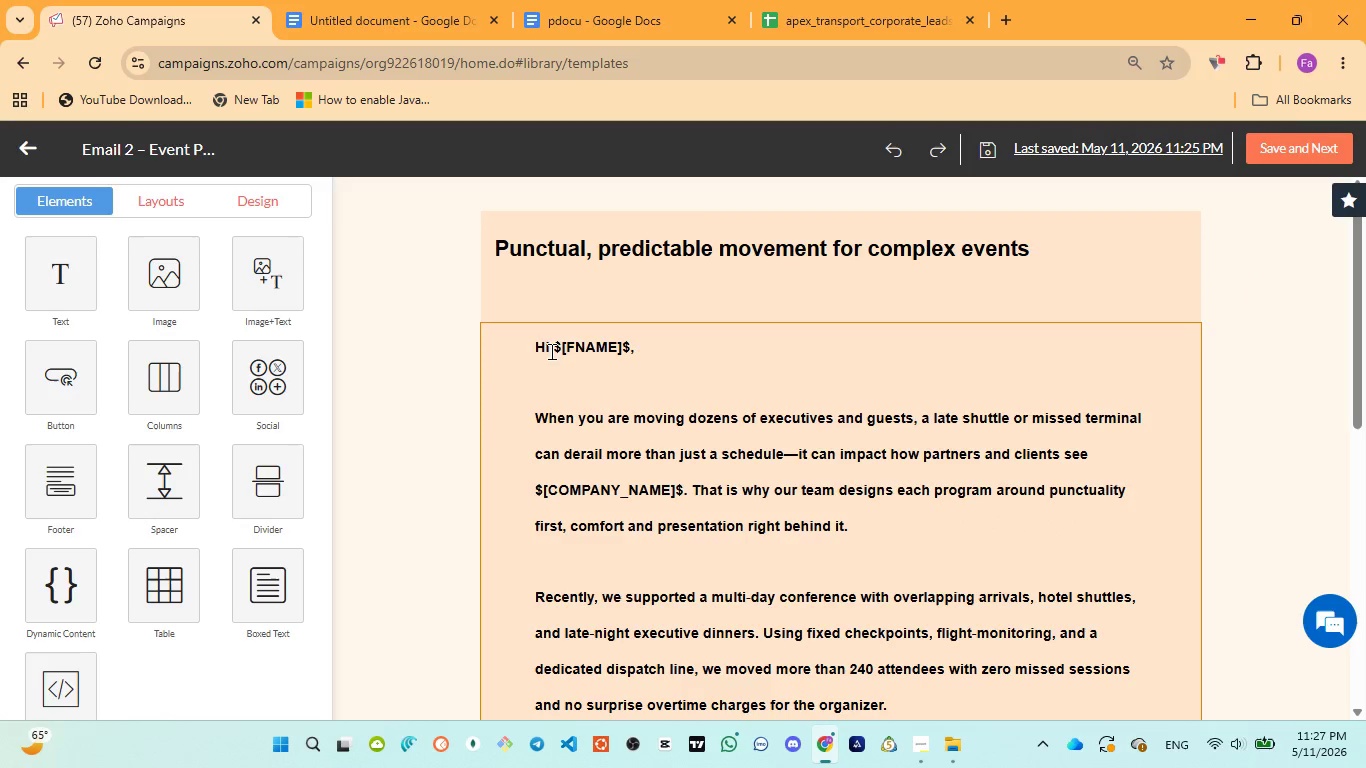 
left_click_drag(start_coordinate=[550, 351], to_coordinate=[628, 359])
 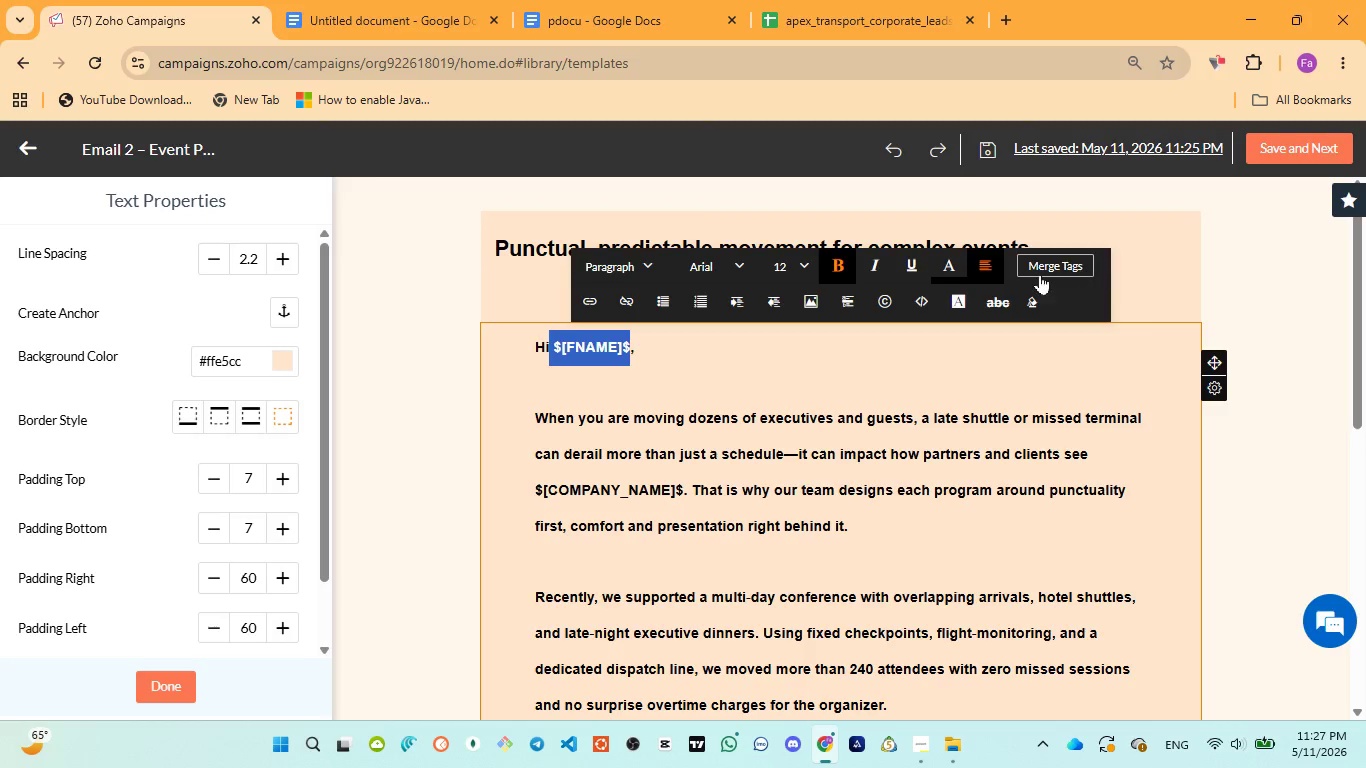 
left_click([1042, 265])
 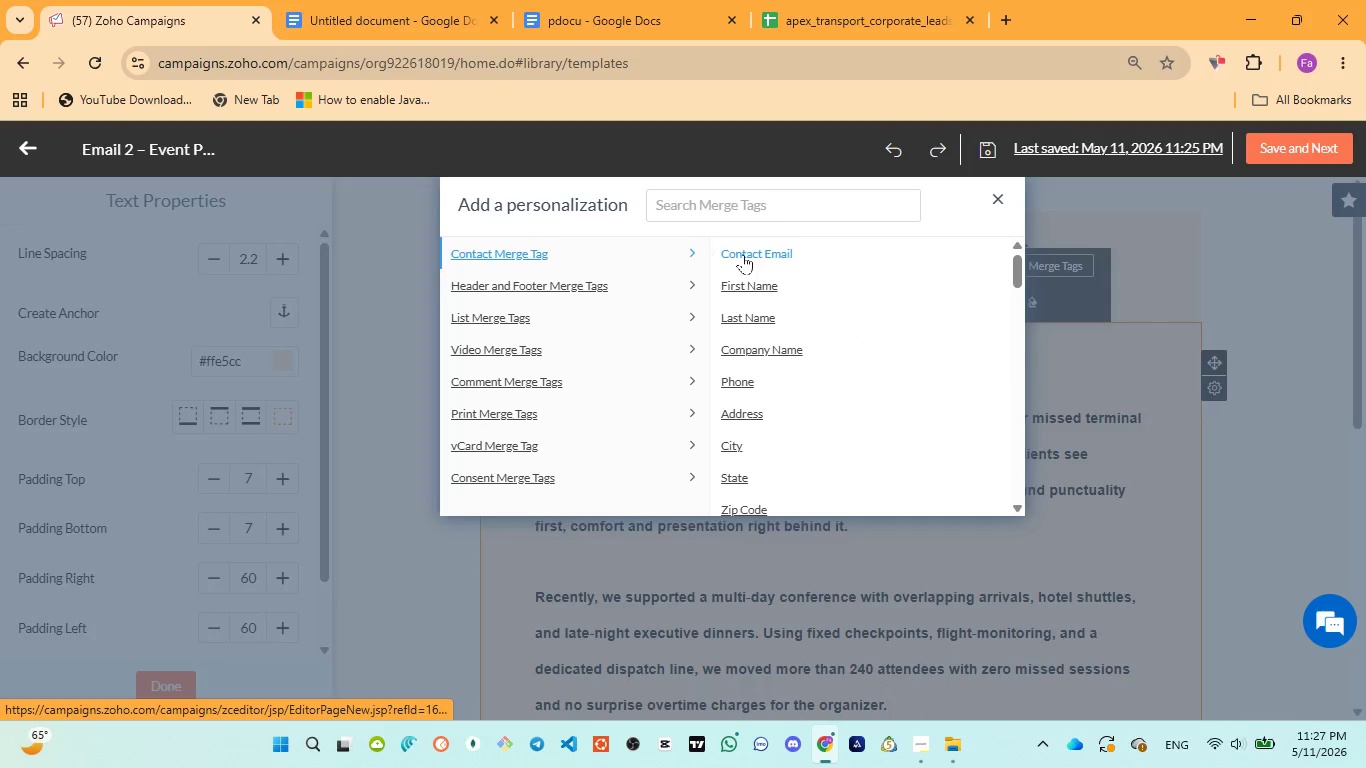 
left_click([743, 290])
 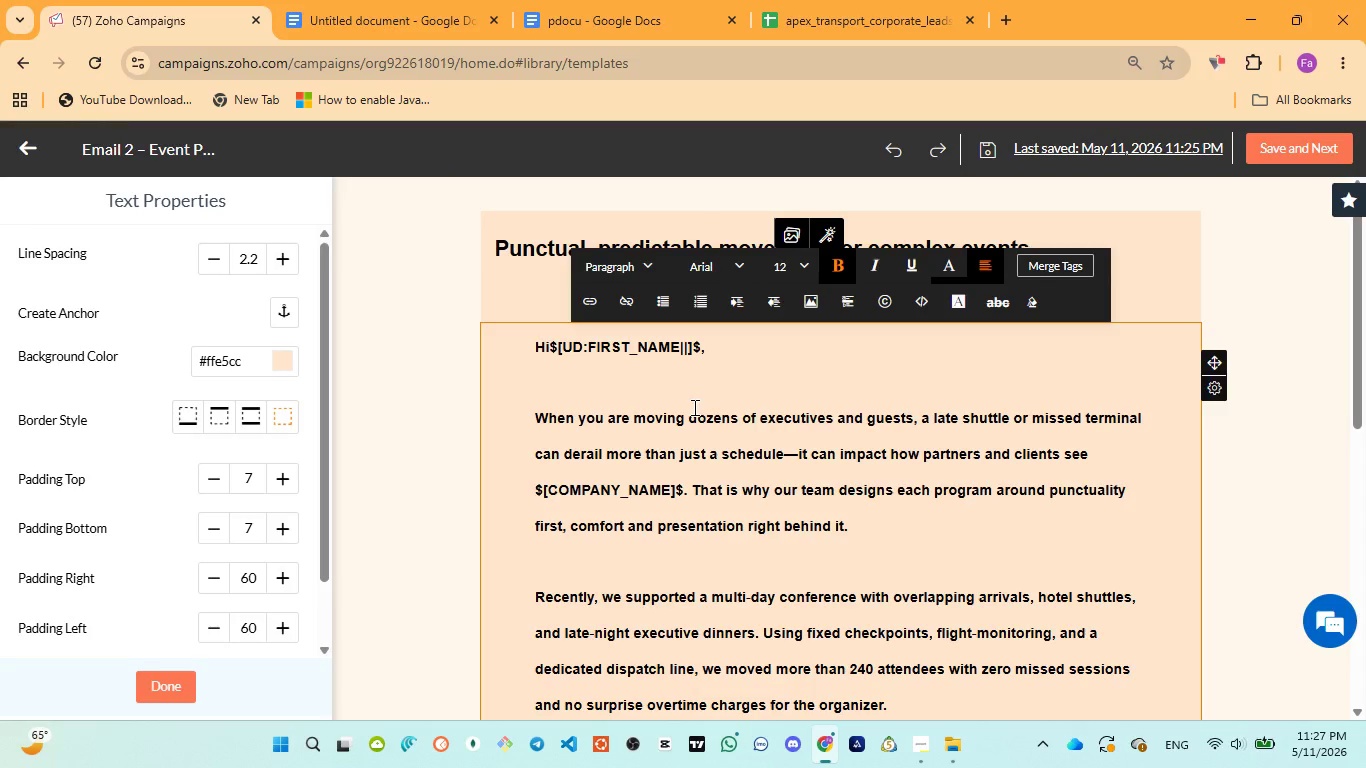 
scroll: coordinate [866, 472], scroll_direction: down, amount: 3.0
 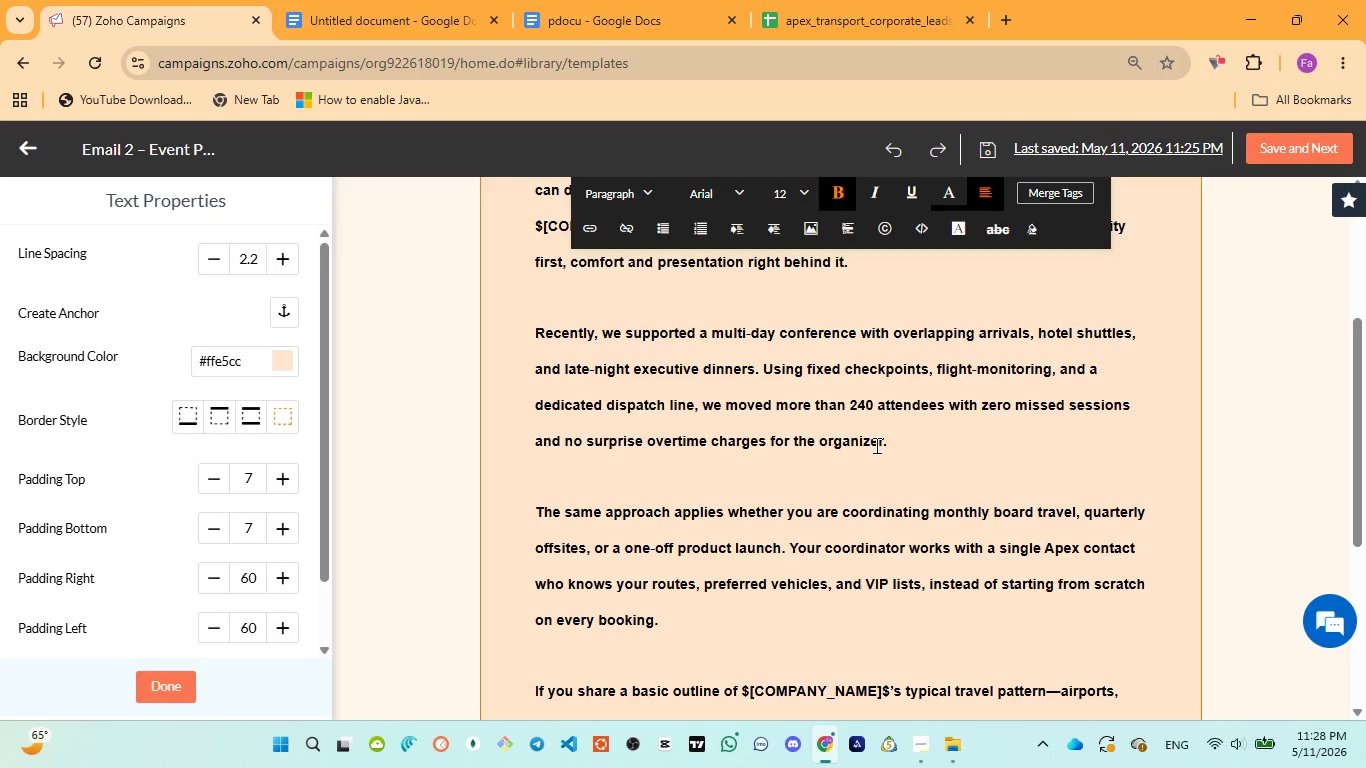 
wait(49.81)
 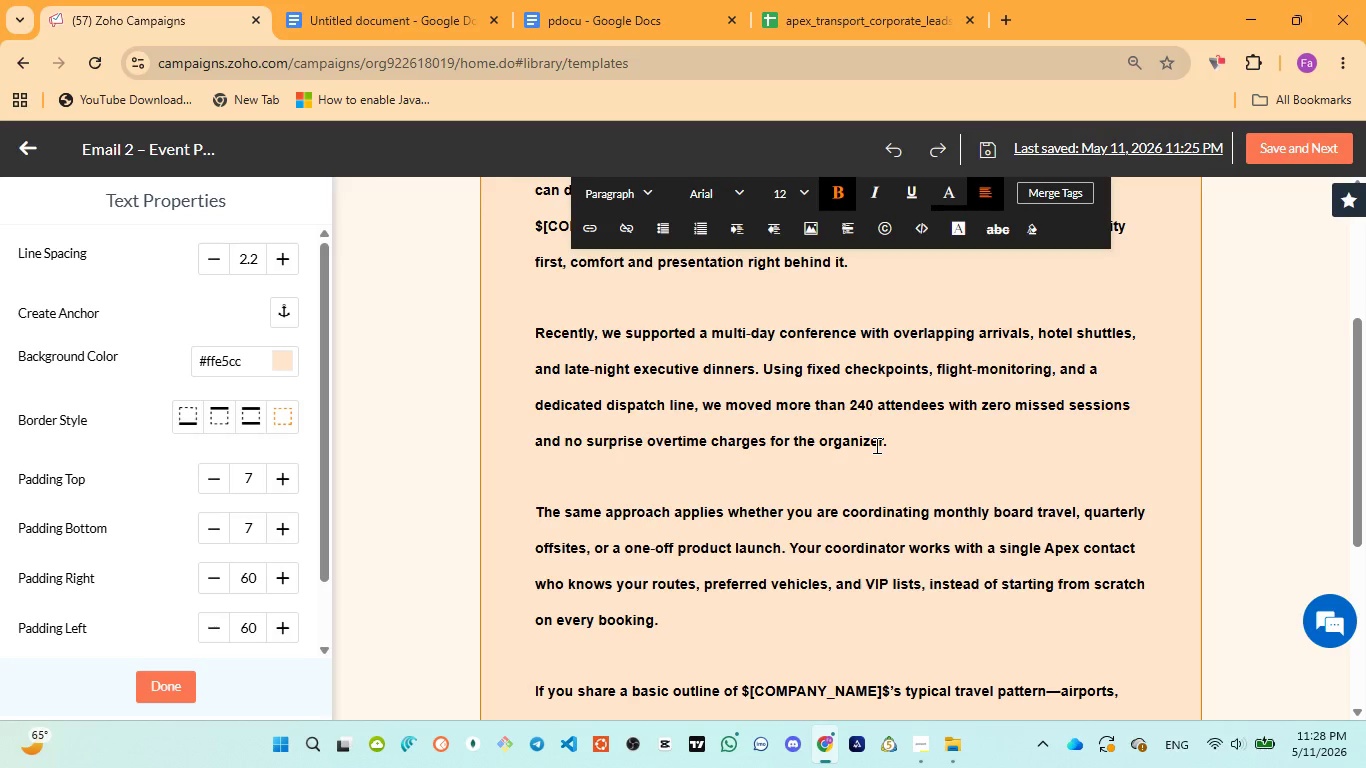 
scroll: coordinate [807, 433], scroll_direction: up, amount: 3.0
 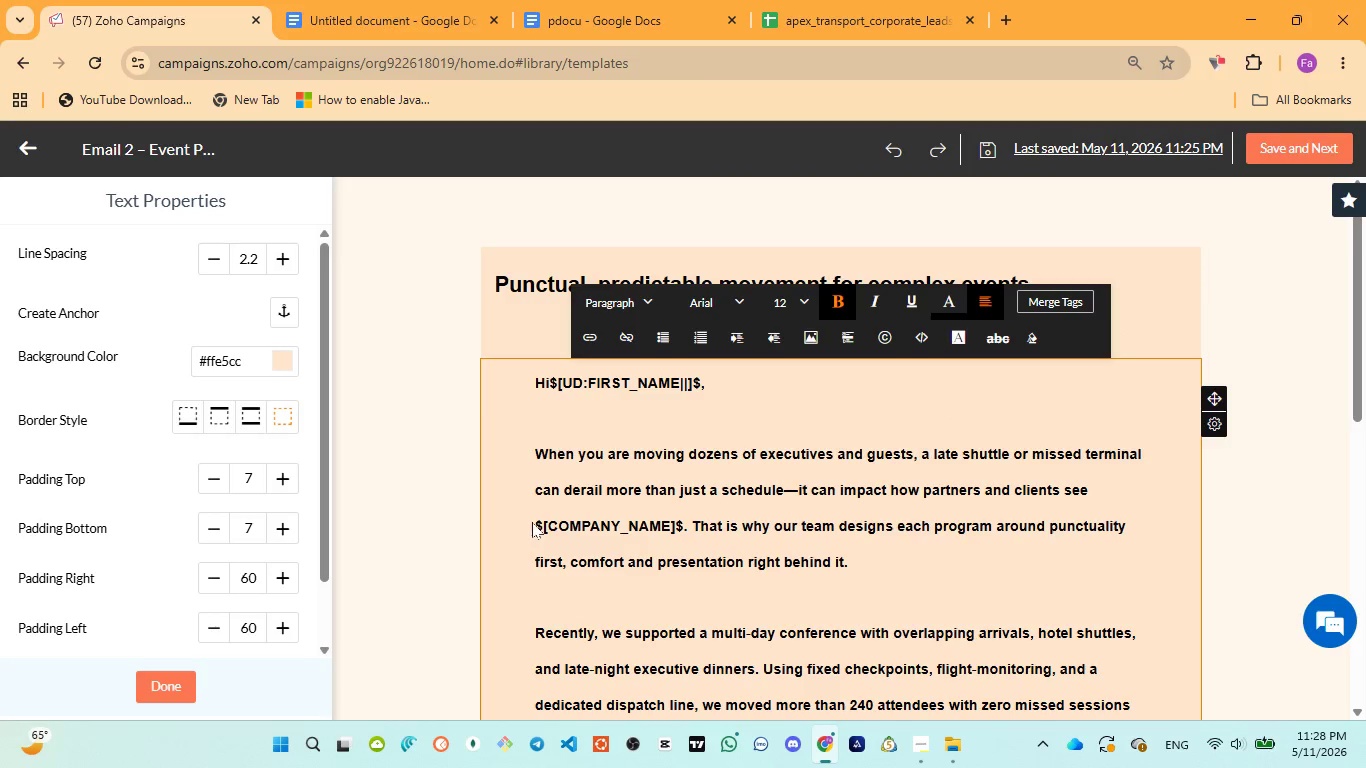 
left_click_drag(start_coordinate=[536, 529], to_coordinate=[682, 516])
 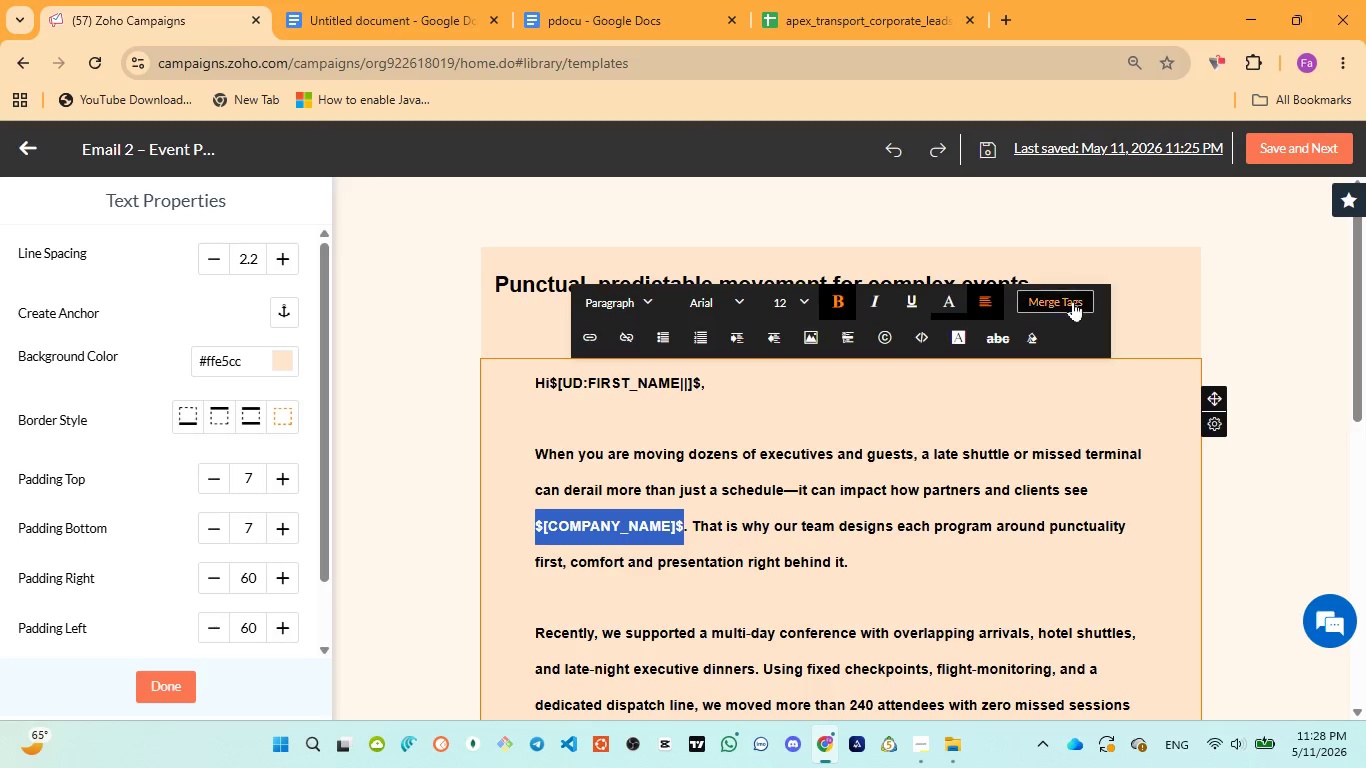 
left_click([1065, 295])
 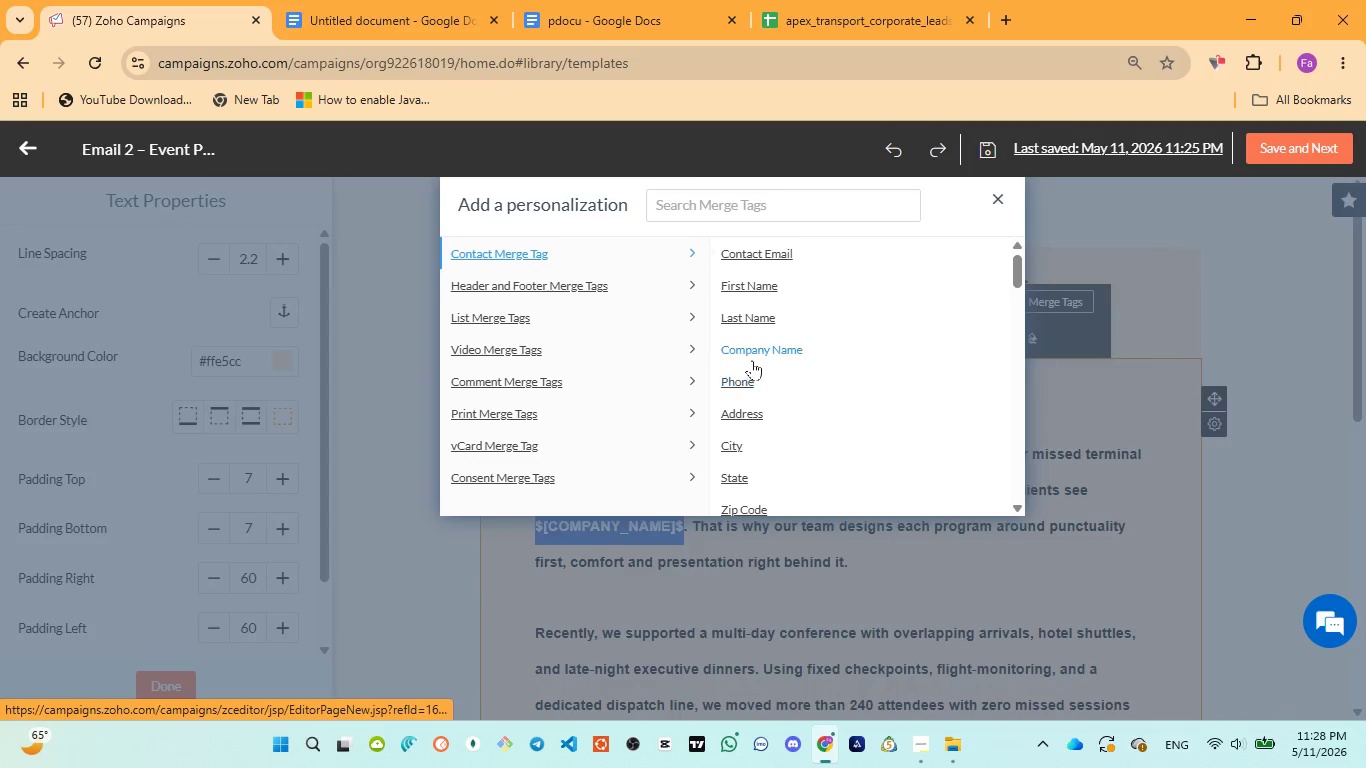 
left_click([757, 346])
 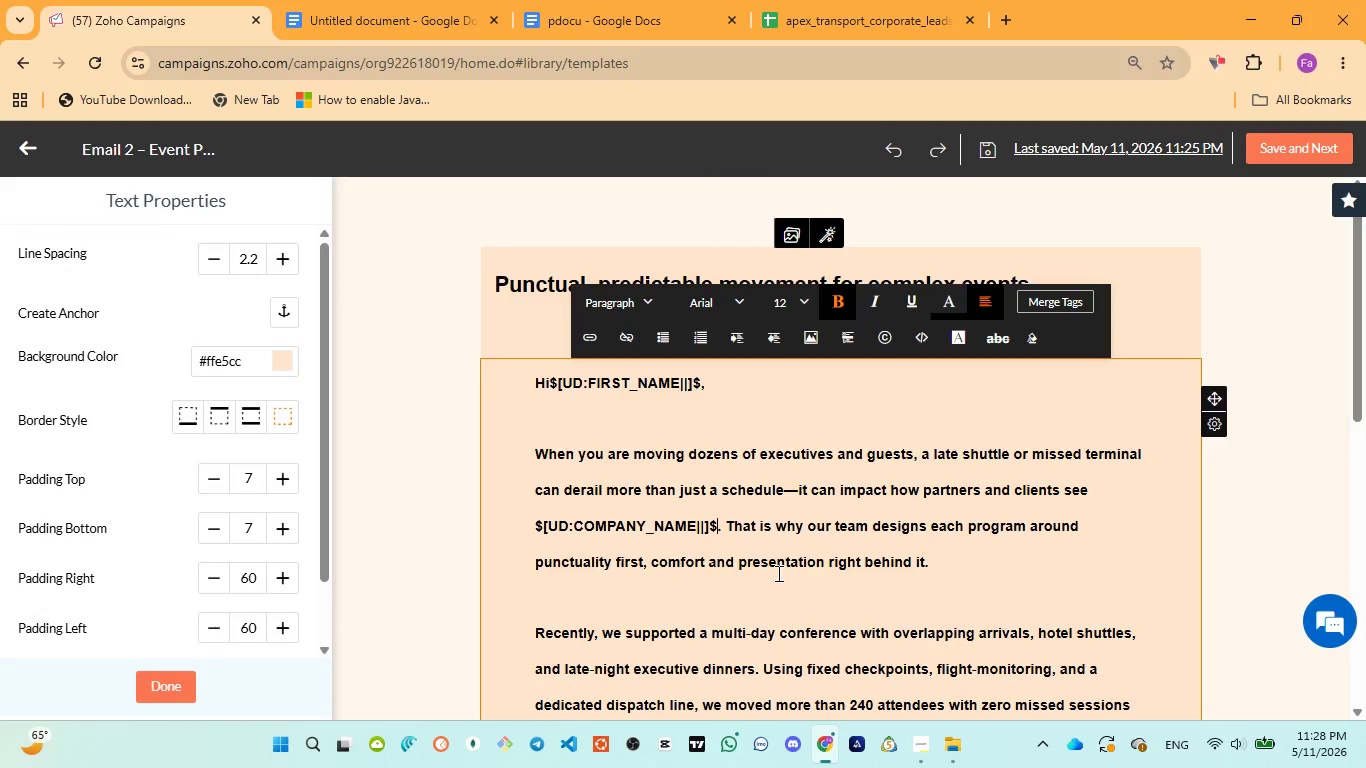 
scroll: coordinate [777, 575], scroll_direction: down, amount: 5.0
 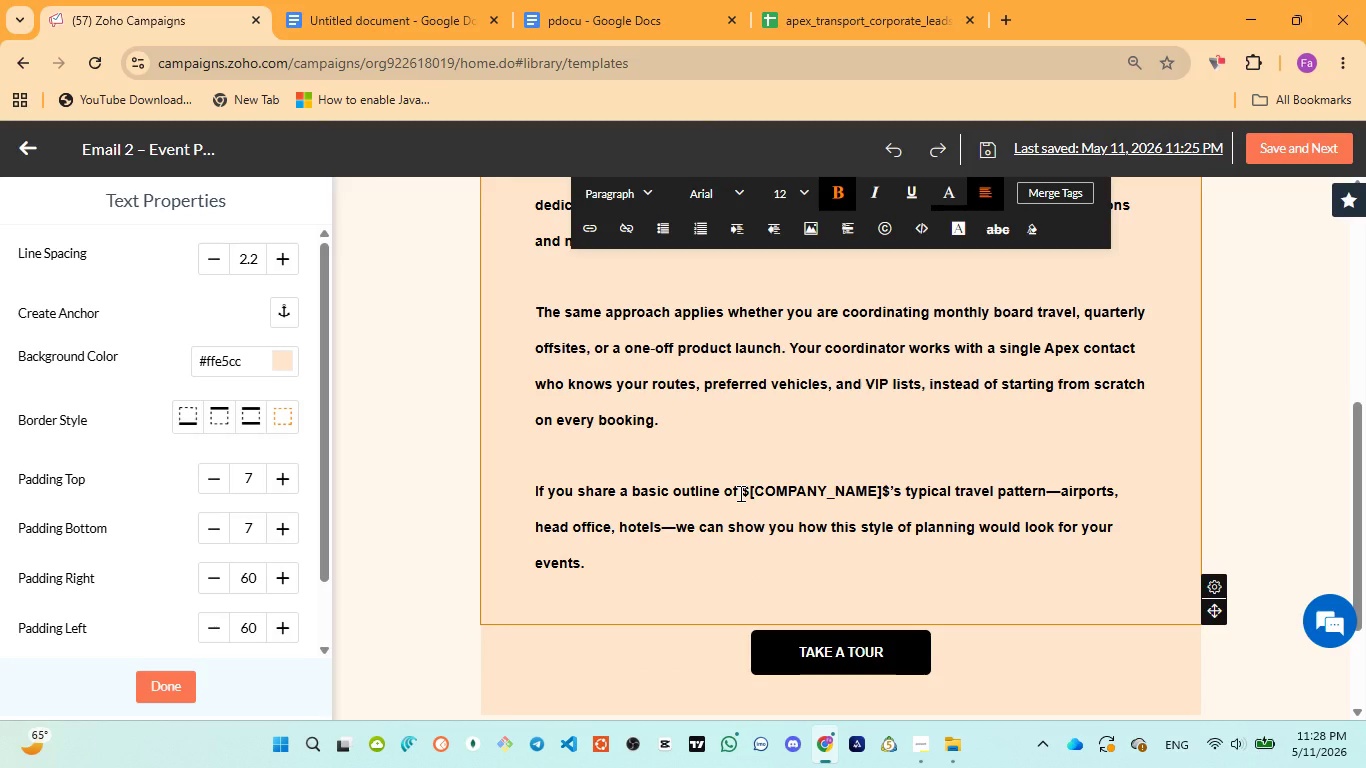 
left_click_drag(start_coordinate=[739, 493], to_coordinate=[754, 491])
 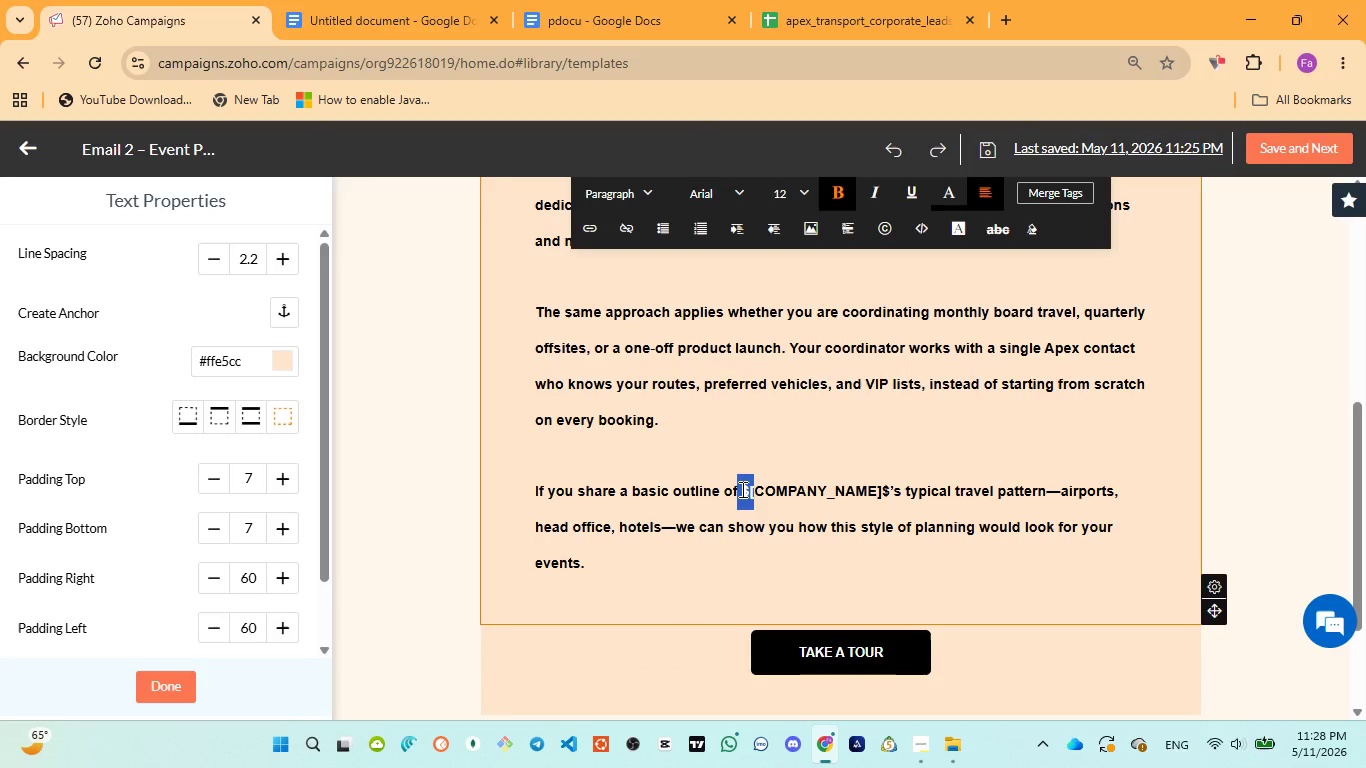 
left_click([740, 489])
 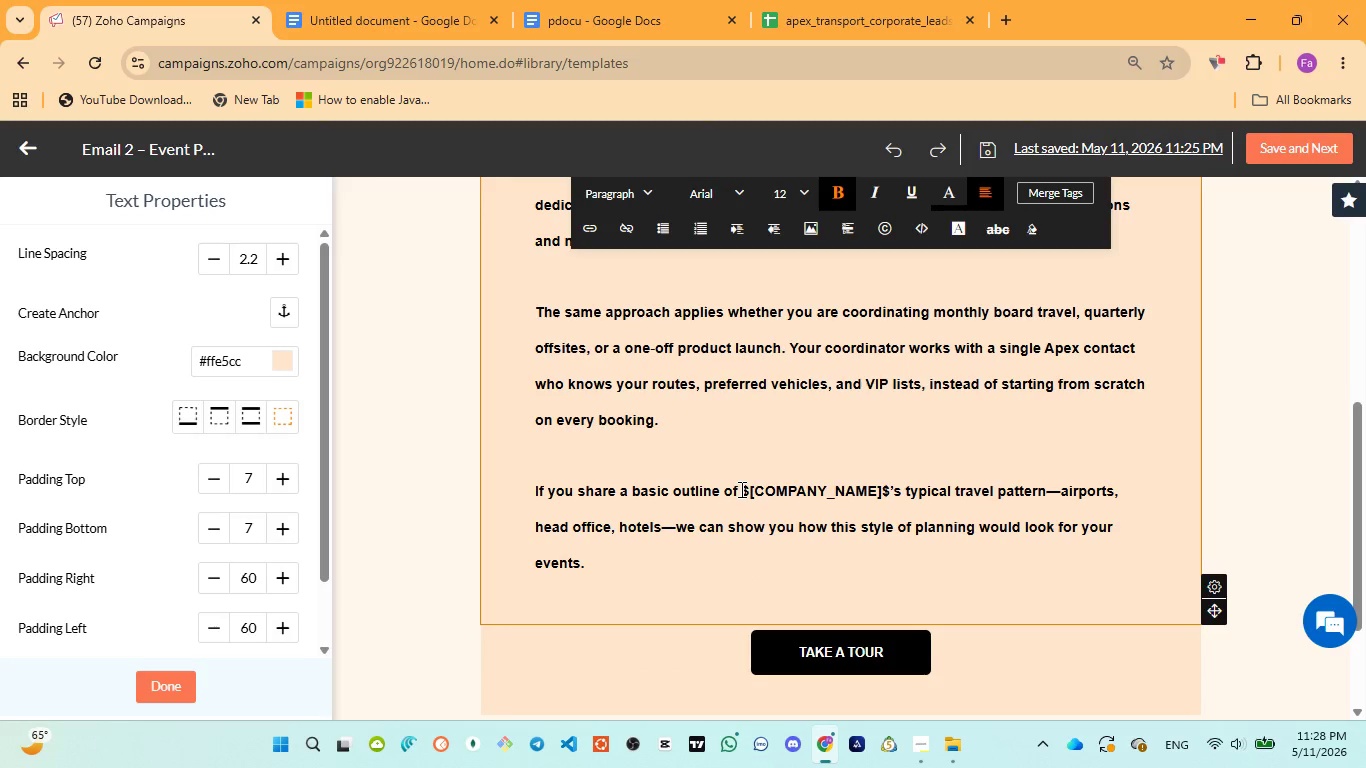 
left_click_drag(start_coordinate=[740, 489], to_coordinate=[891, 491])
 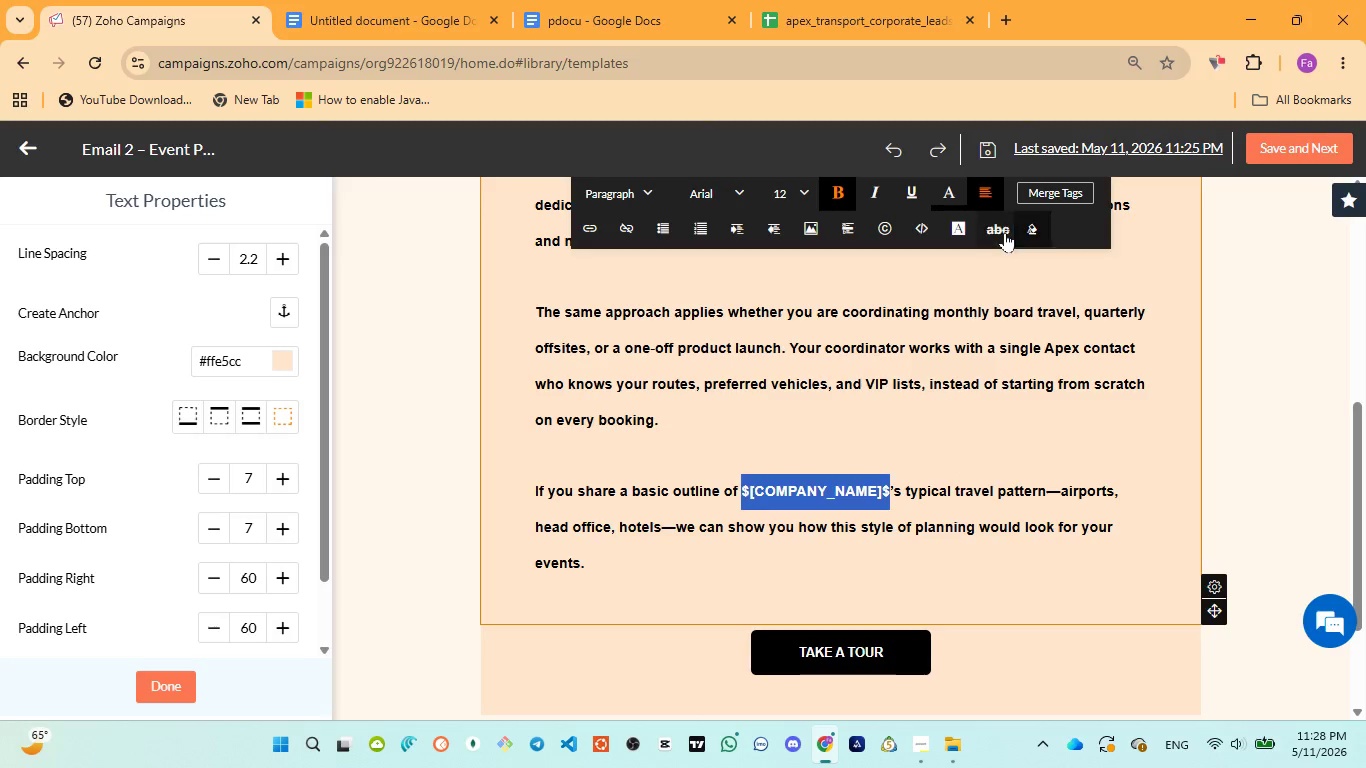 
left_click([1030, 182])
 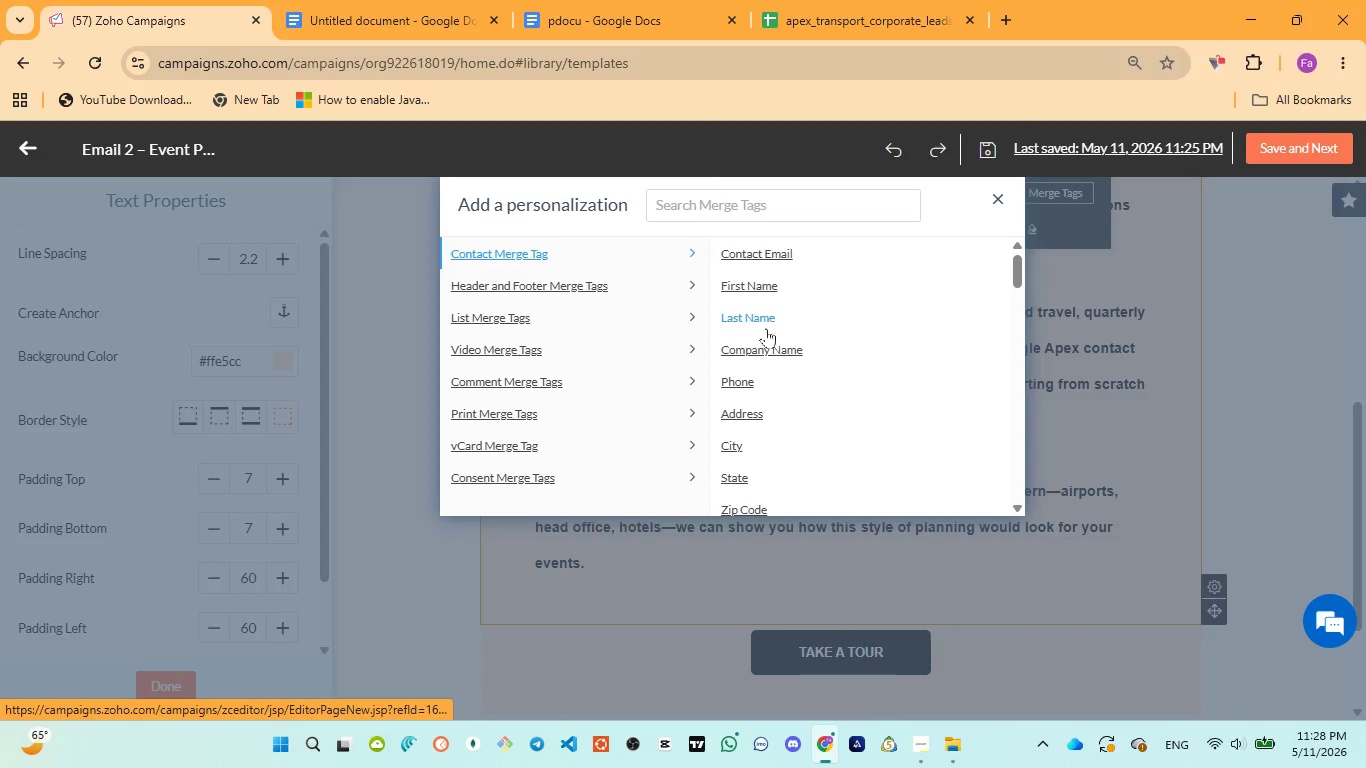 
left_click([766, 349])
 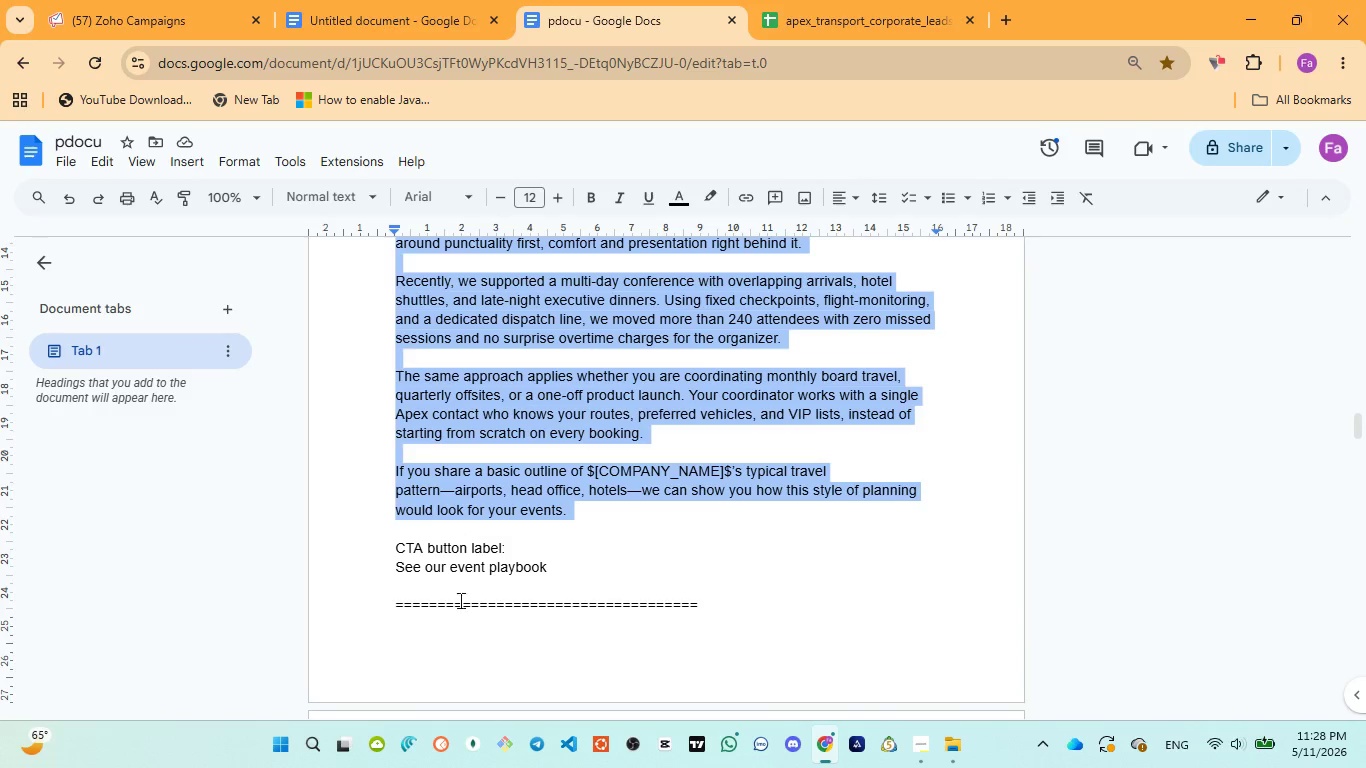 
left_click_drag(start_coordinate=[396, 565], to_coordinate=[566, 571])
 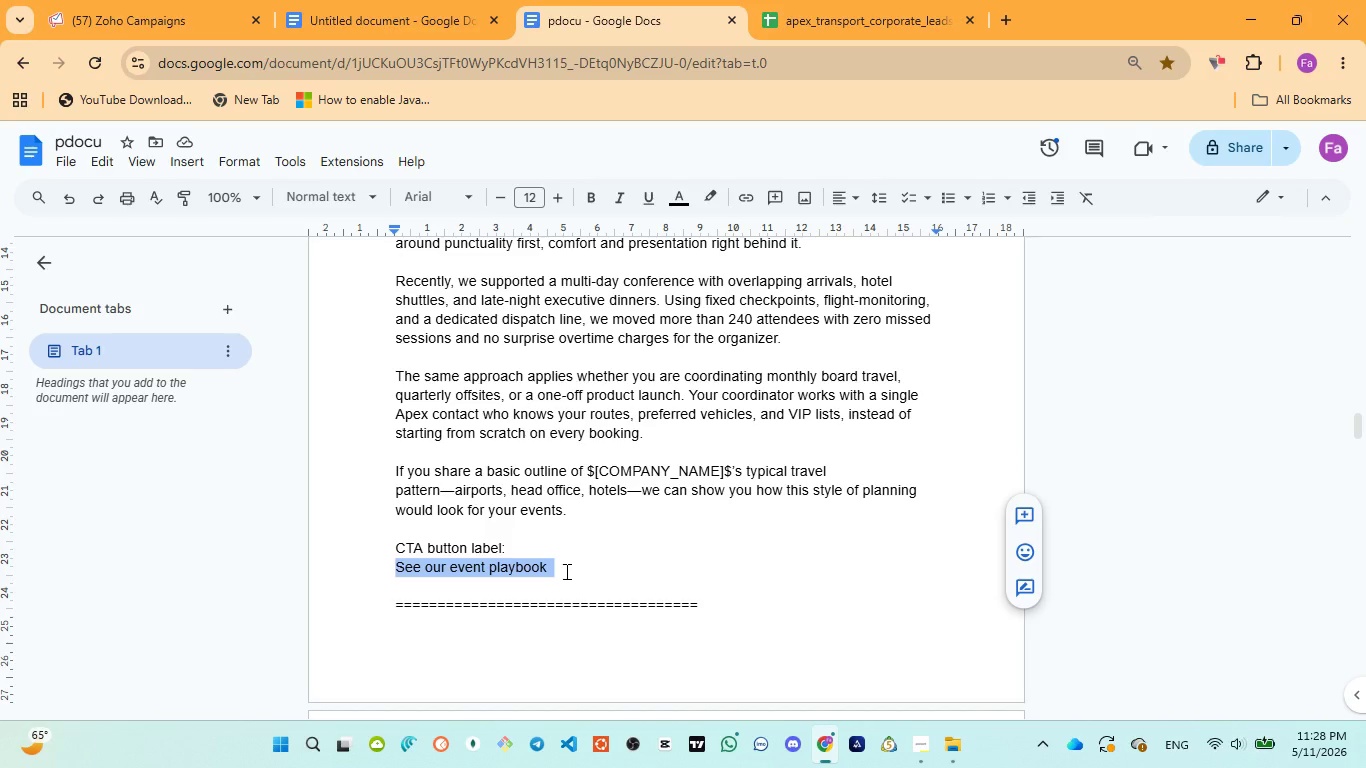 
key(Control+C)
 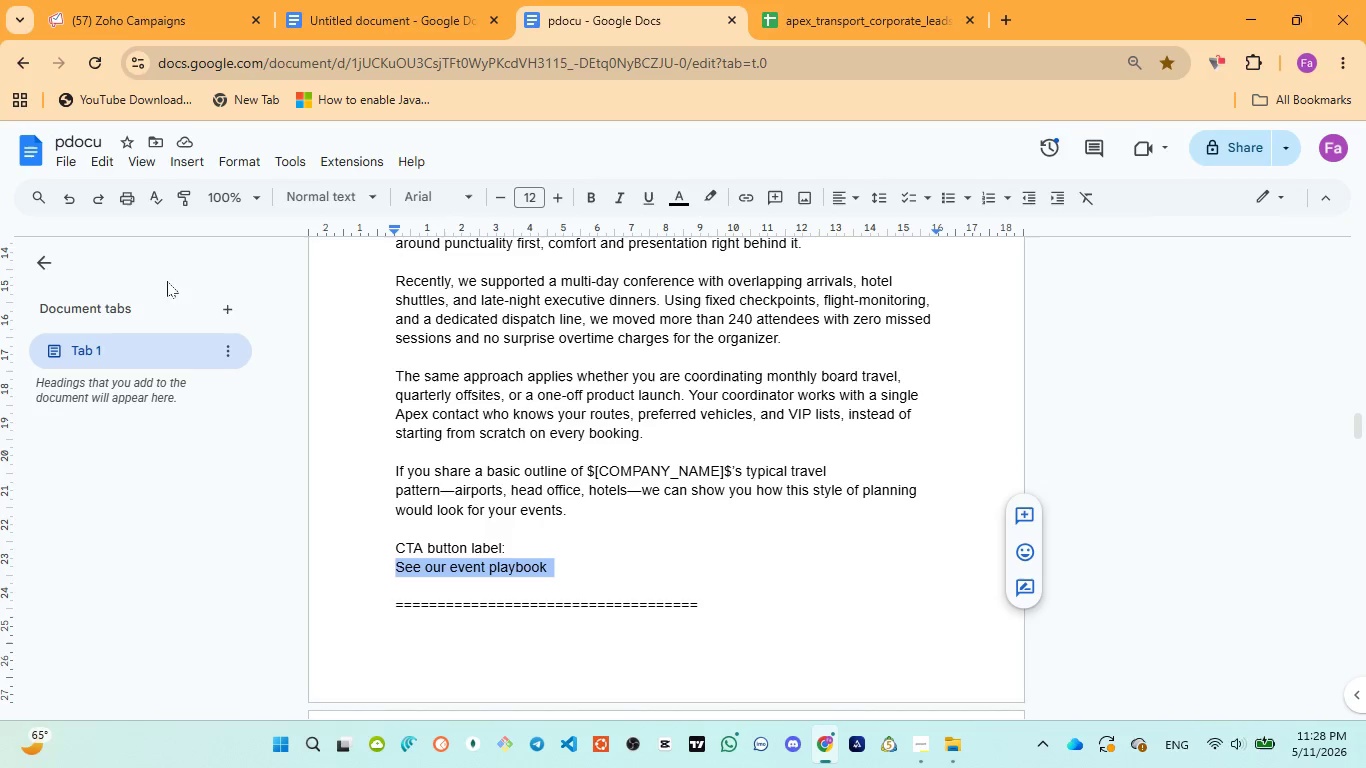 
left_click([131, 21])
 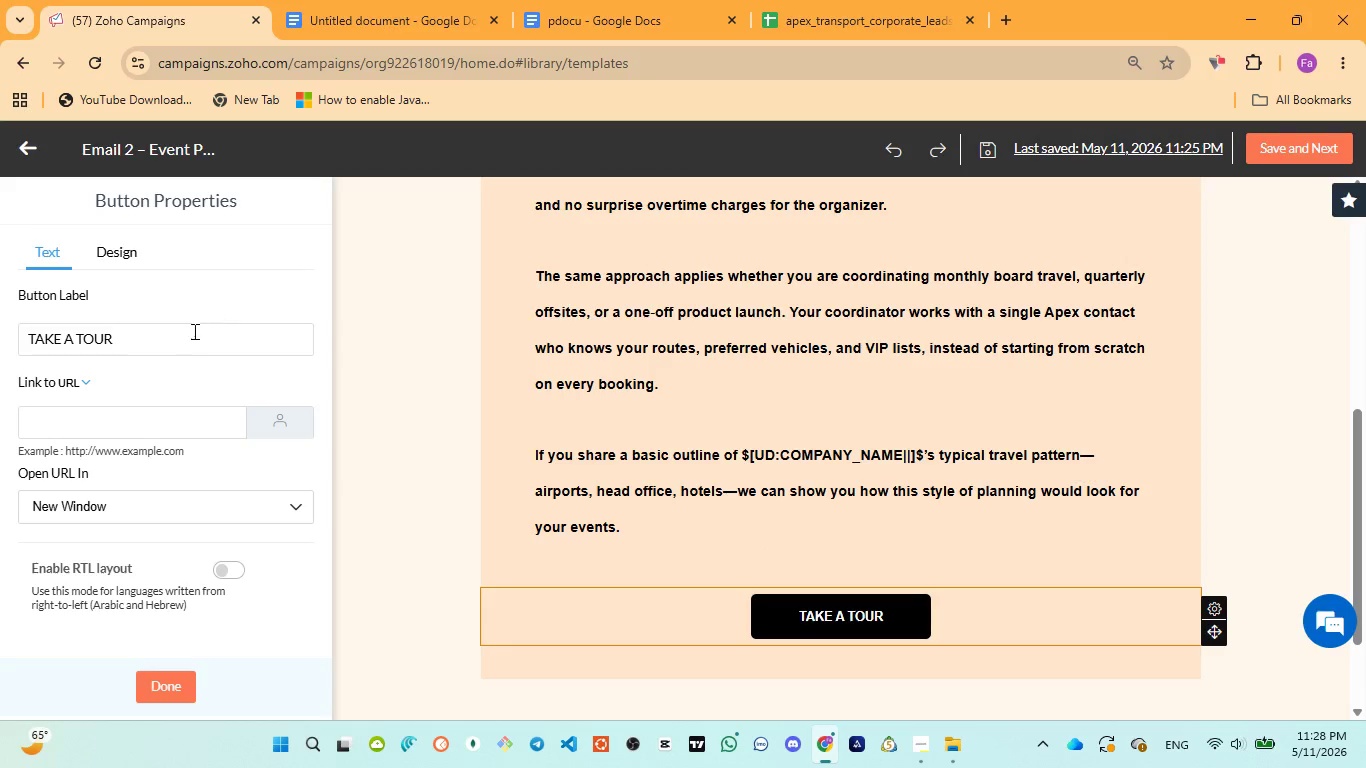 
left_click([183, 347])
 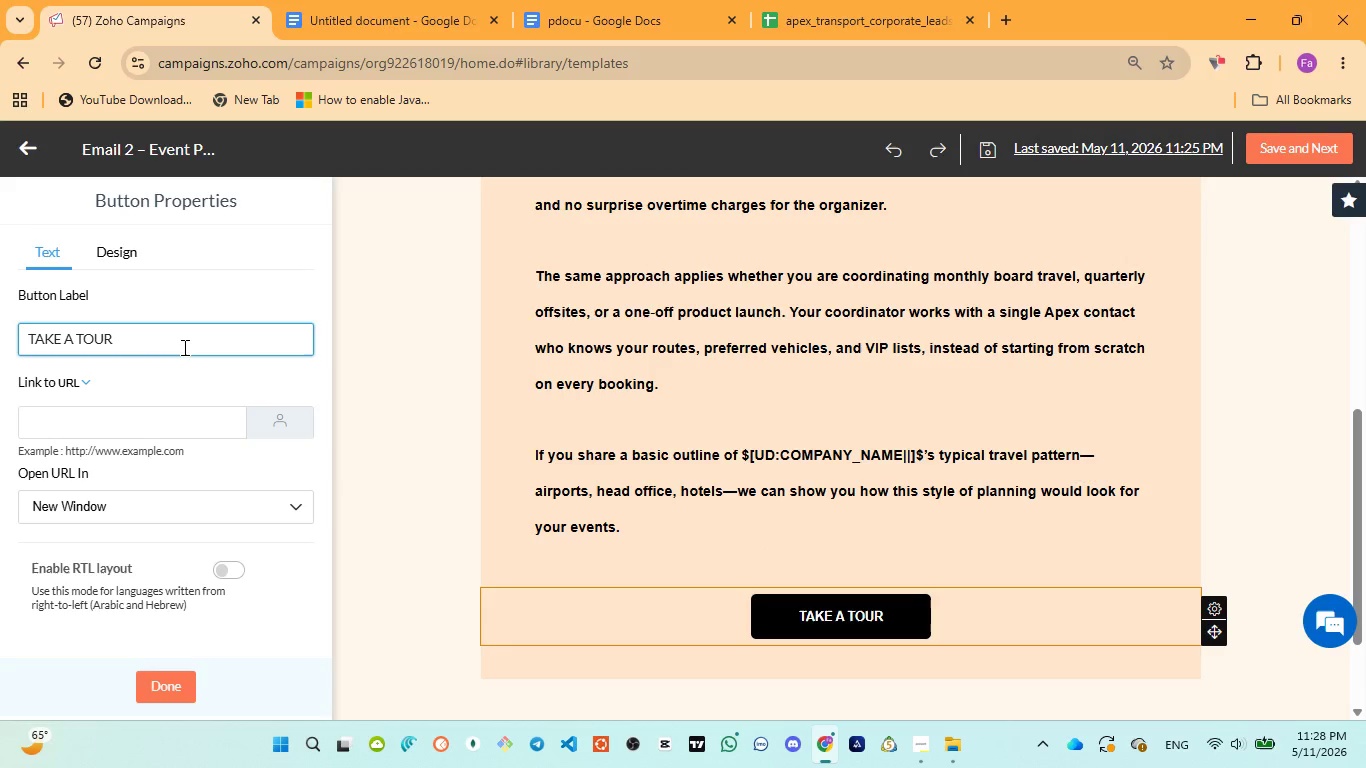 
key(Control+A)
 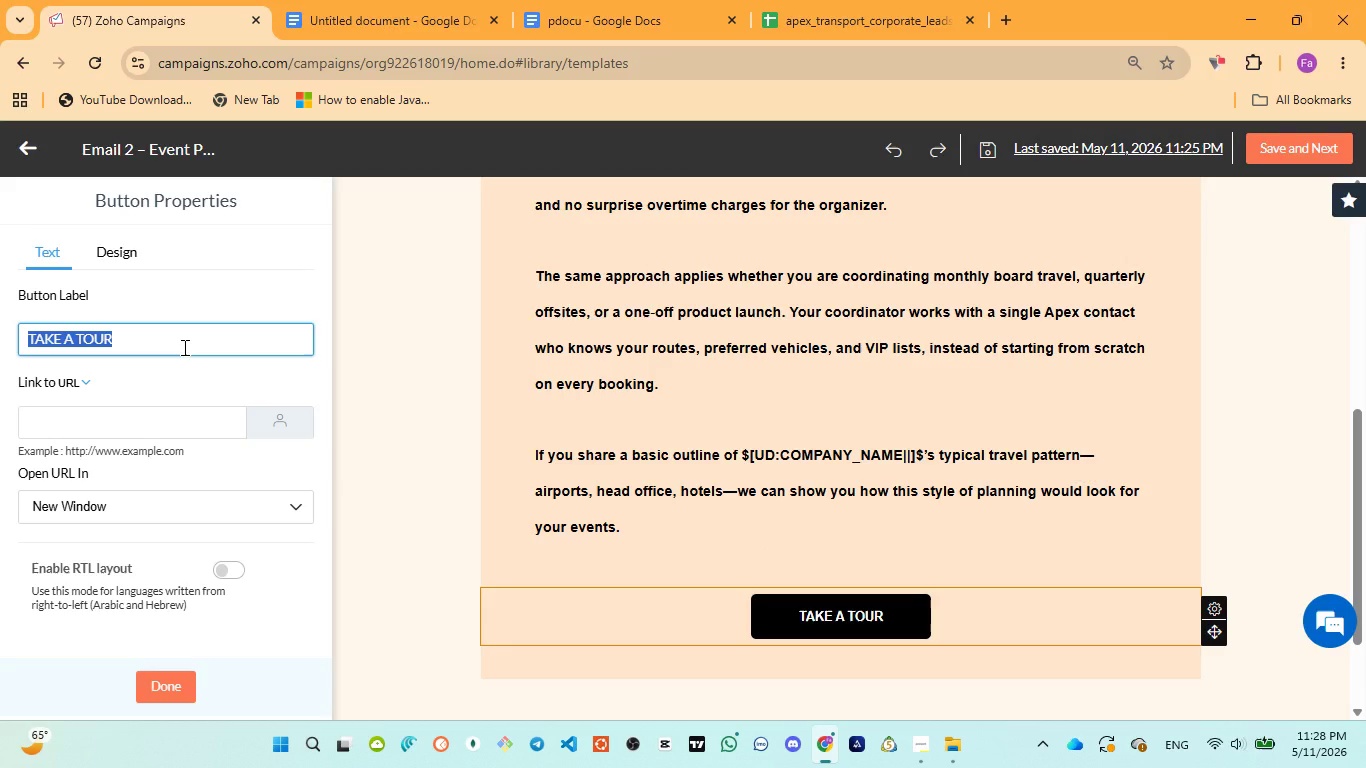 
key(Control+V)
 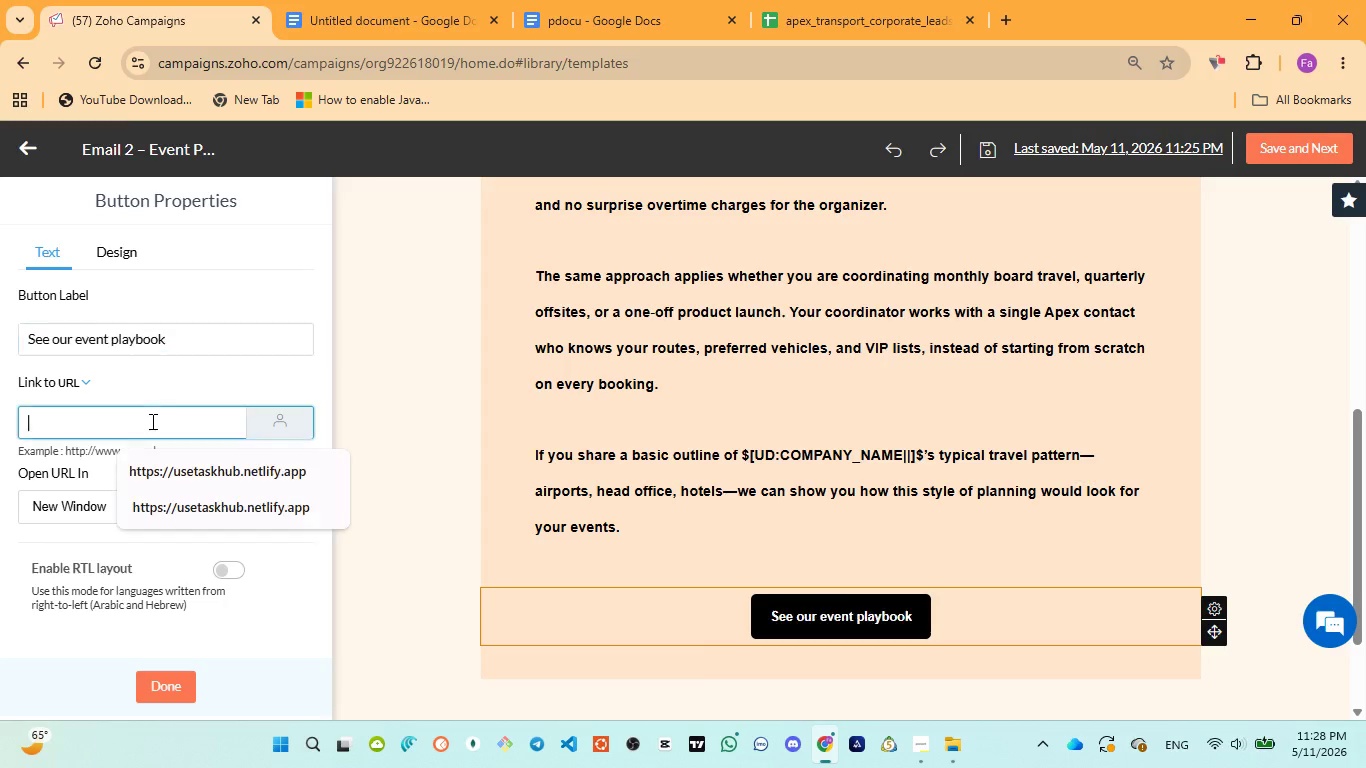 
left_click([179, 475])
 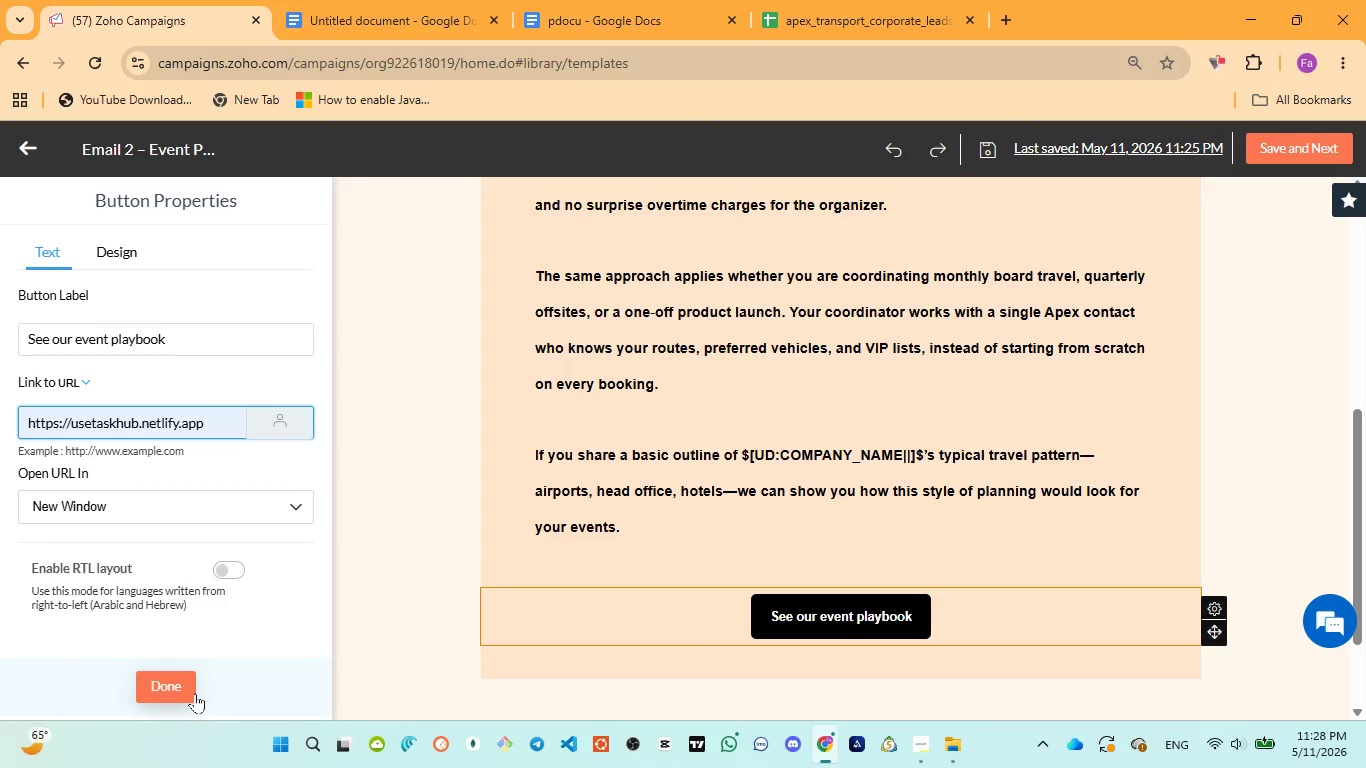 
left_click([193, 693])
 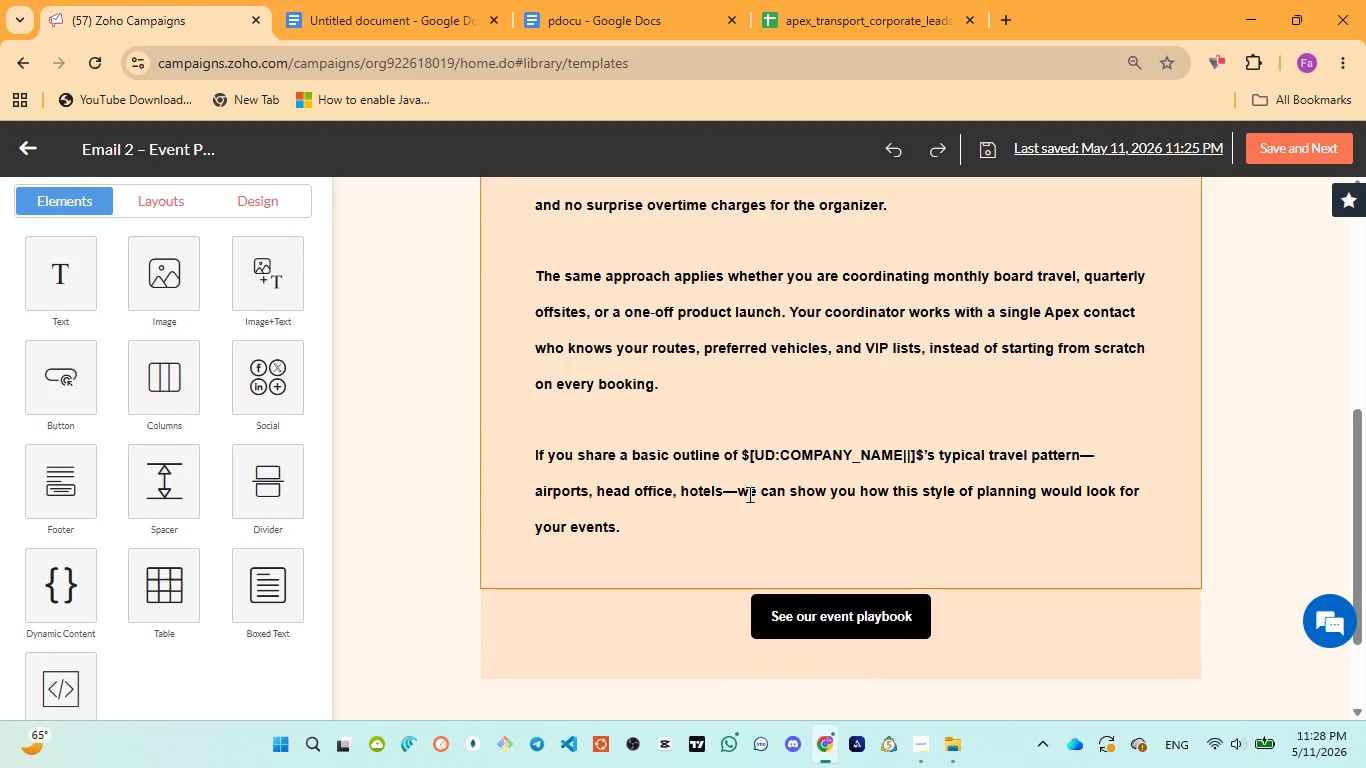 
left_click([713, 444])
 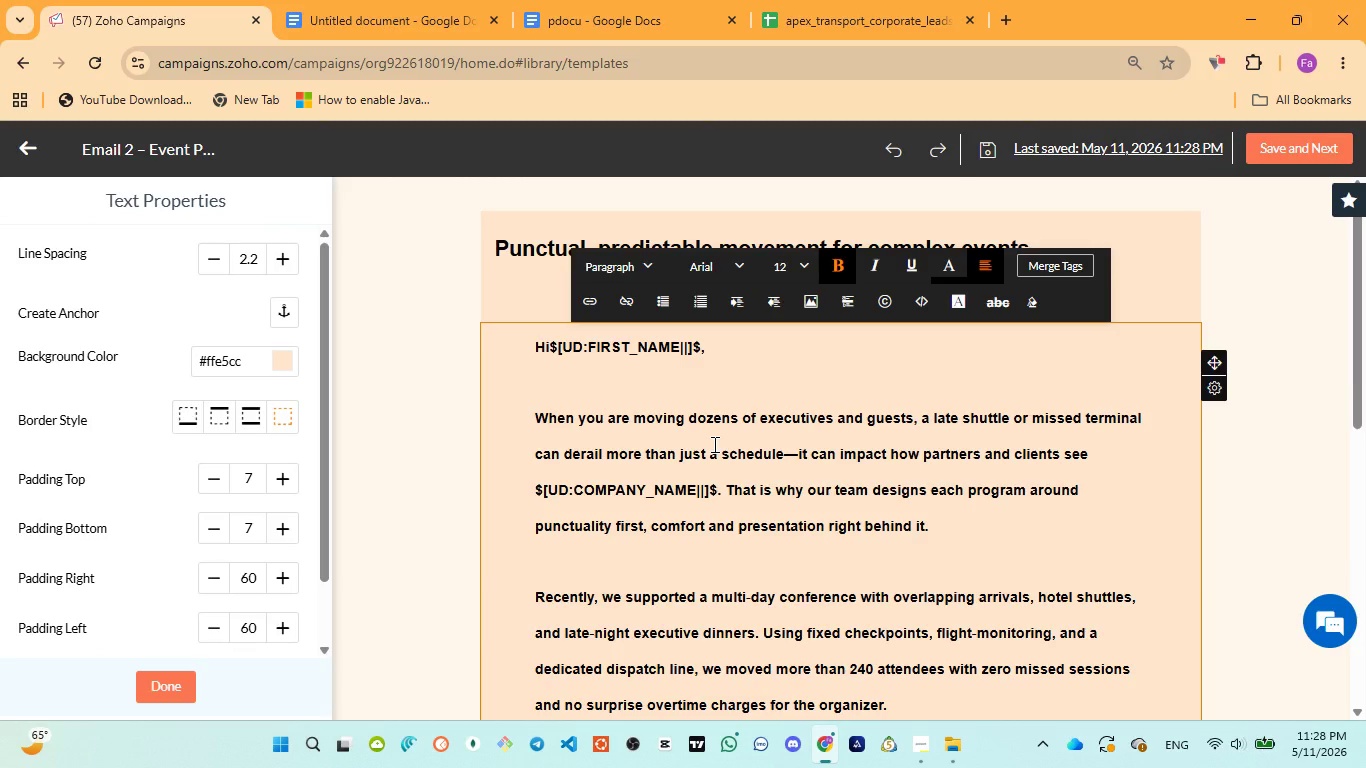 
scroll: coordinate [703, 371], scroll_direction: up, amount: 8.0
 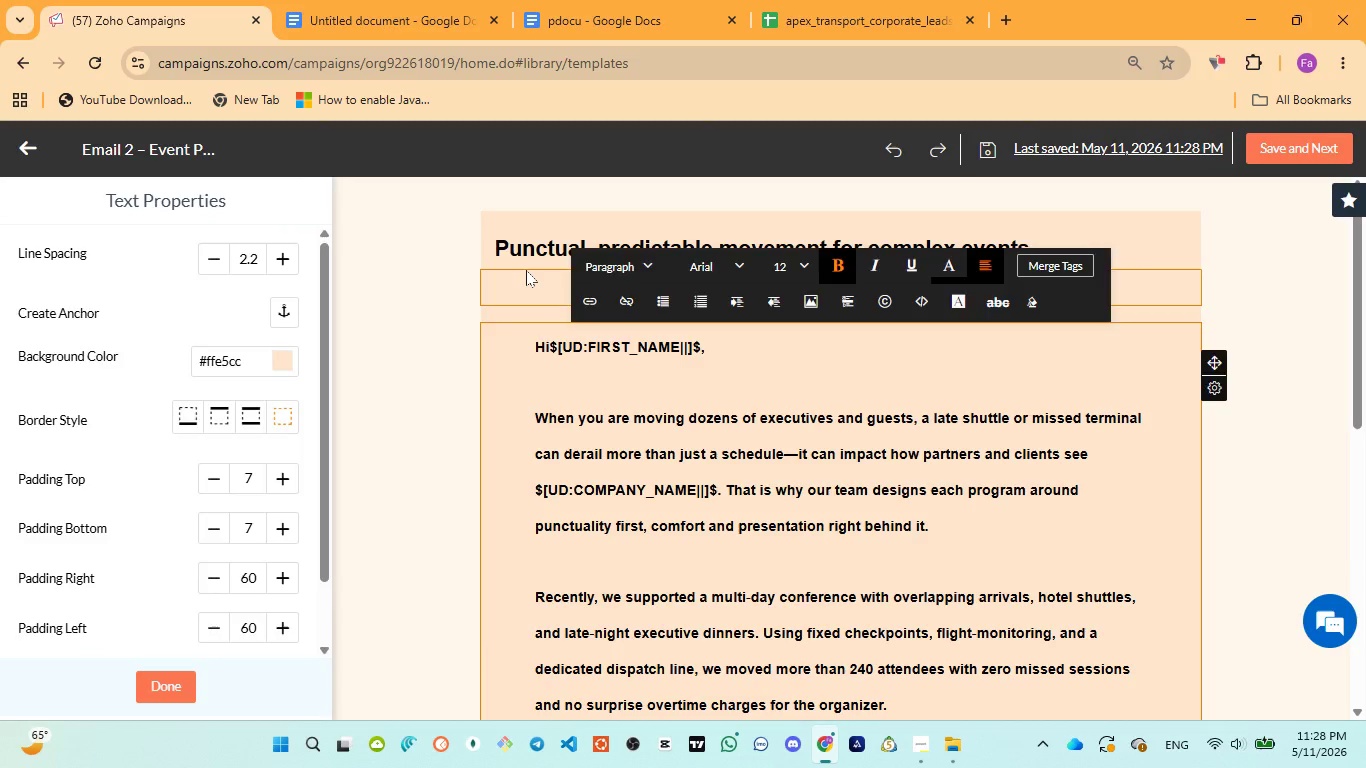 
left_click([526, 270])
 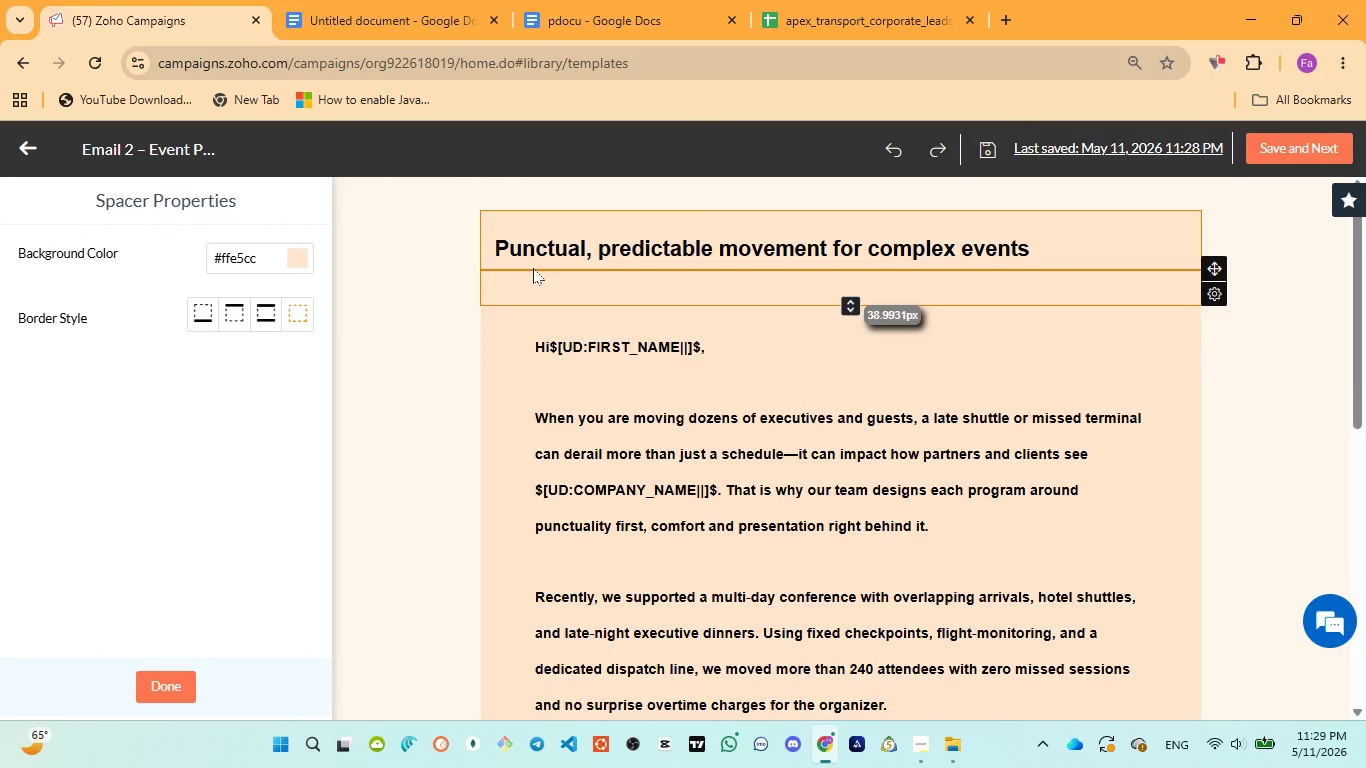 
left_click([541, 251])
 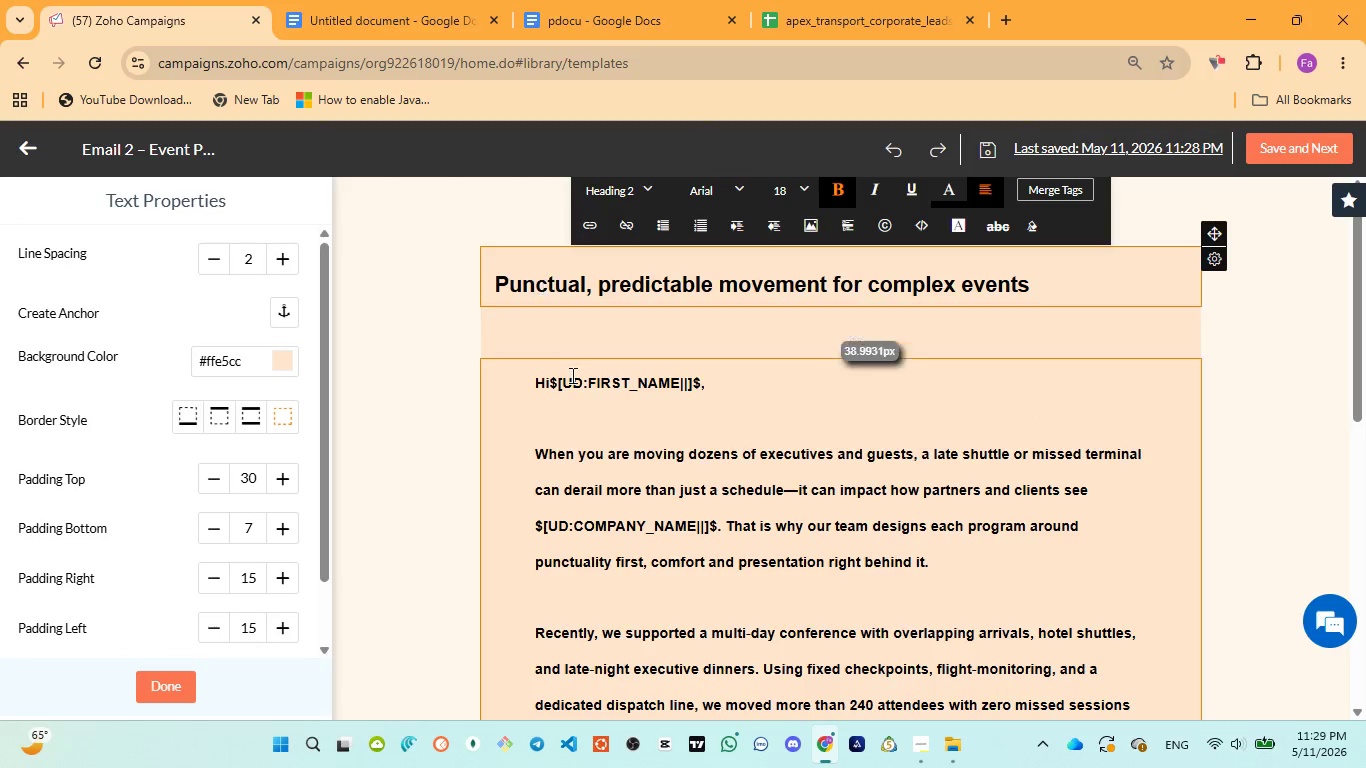 
wait(7.69)
 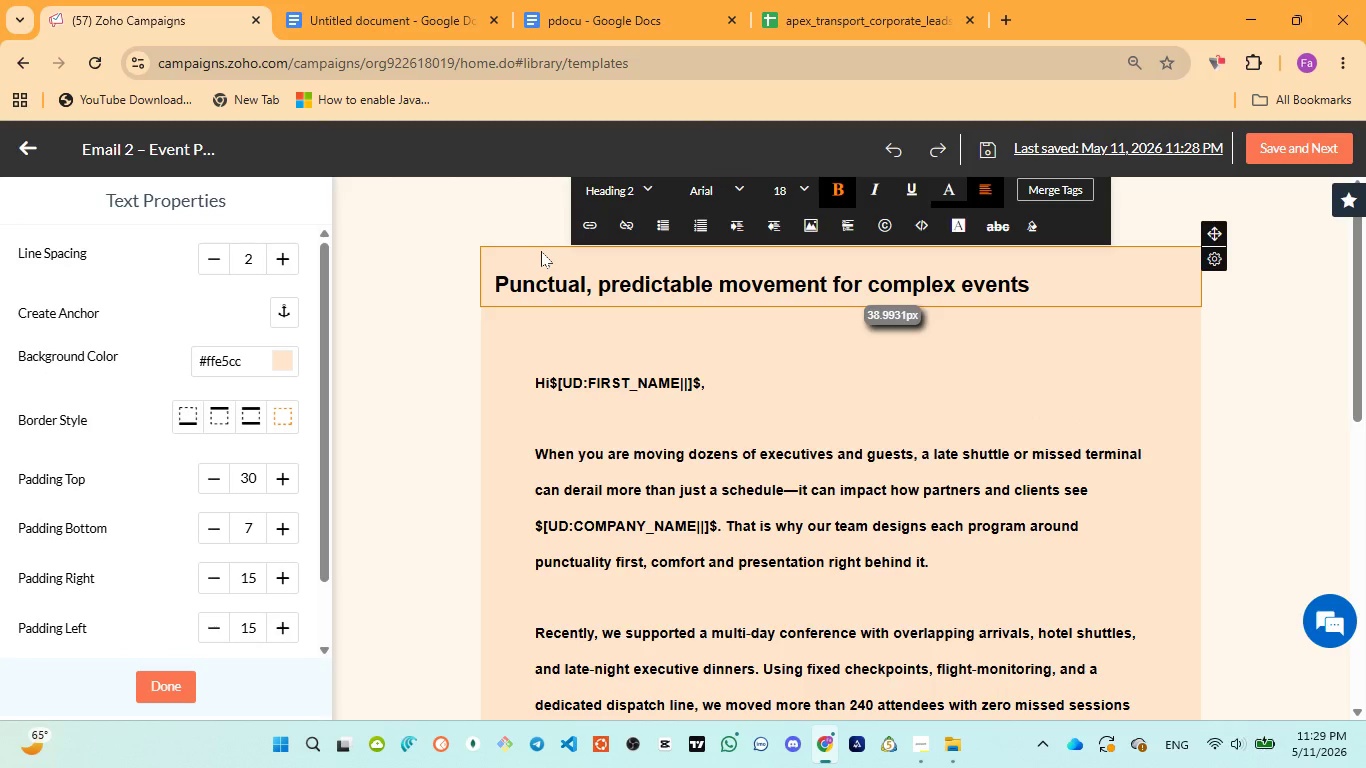 
scroll: coordinate [784, 464], scroll_direction: down, amount: 4.0
 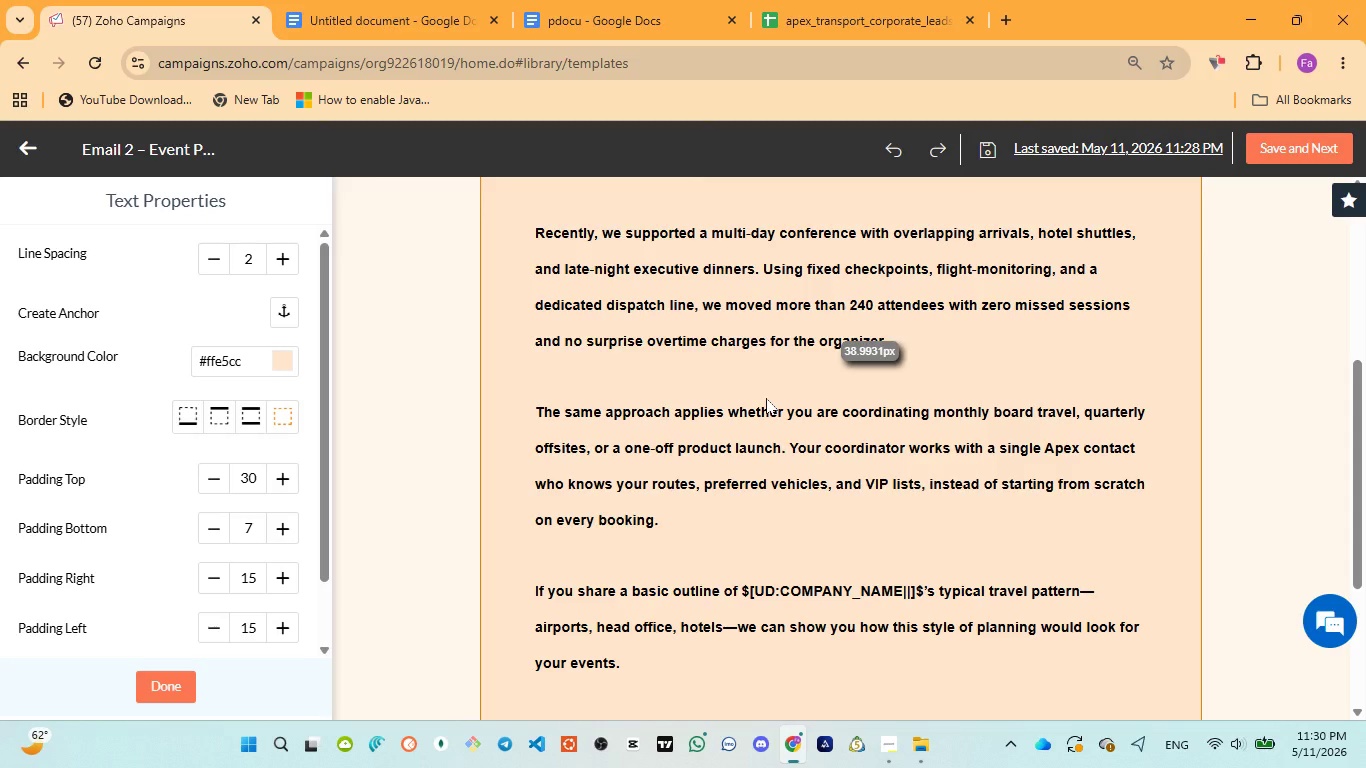 
wait(50.28)
 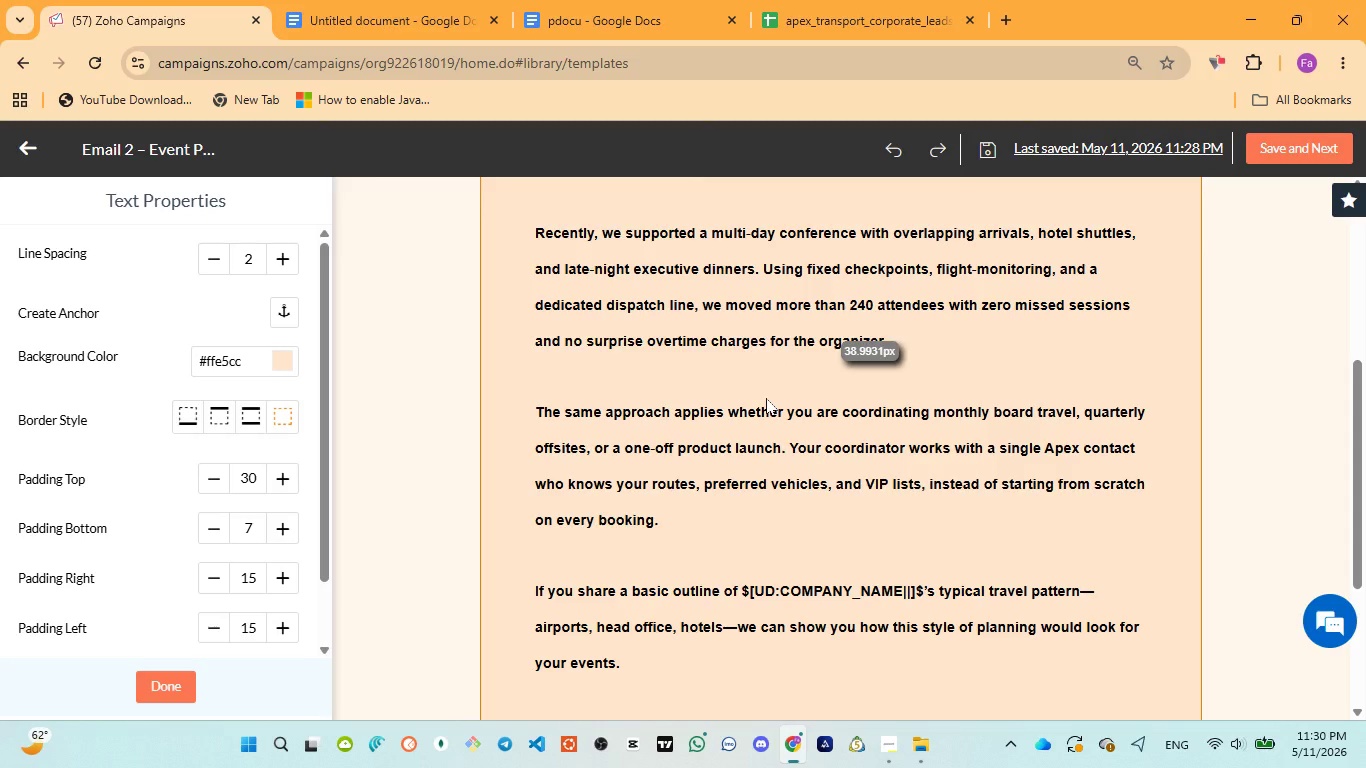 
scroll: coordinate [765, 476], scroll_direction: down, amount: 3.0
 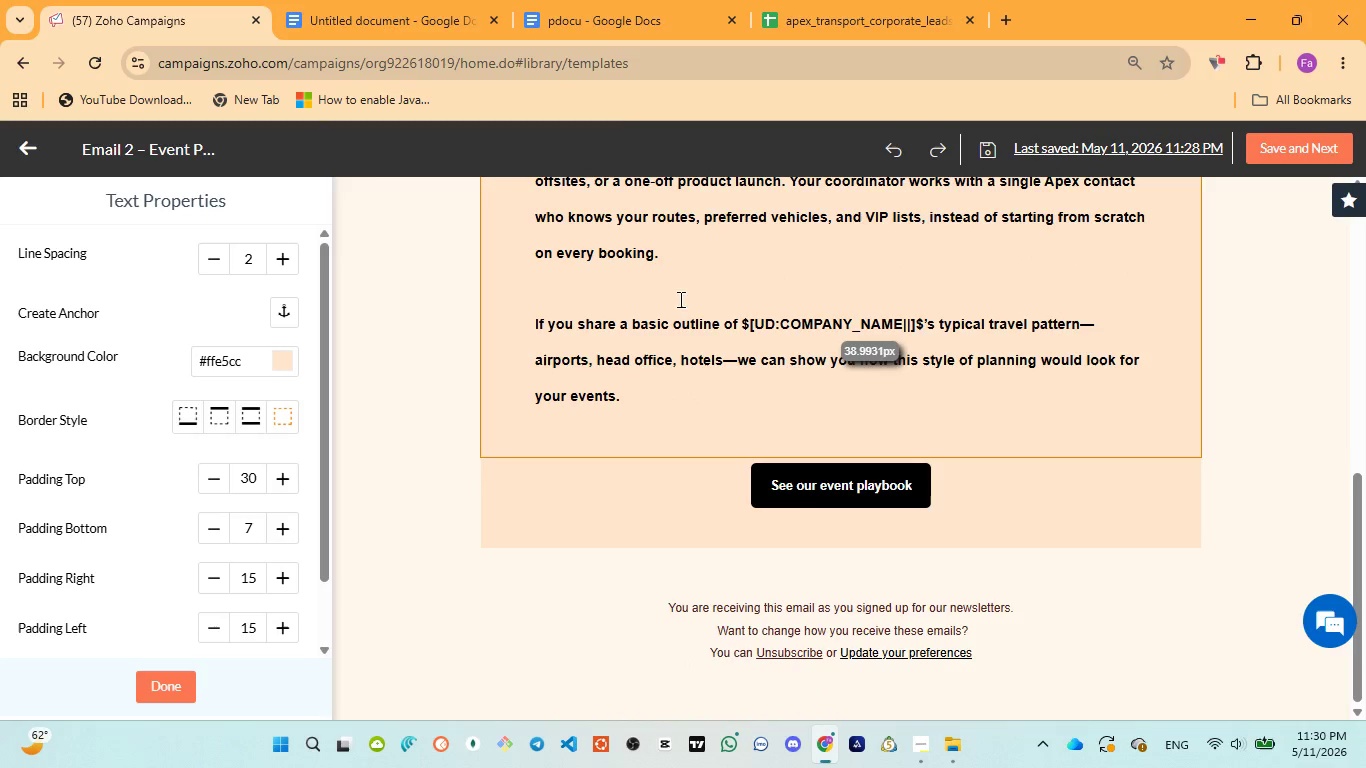 
left_click([591, 19])
 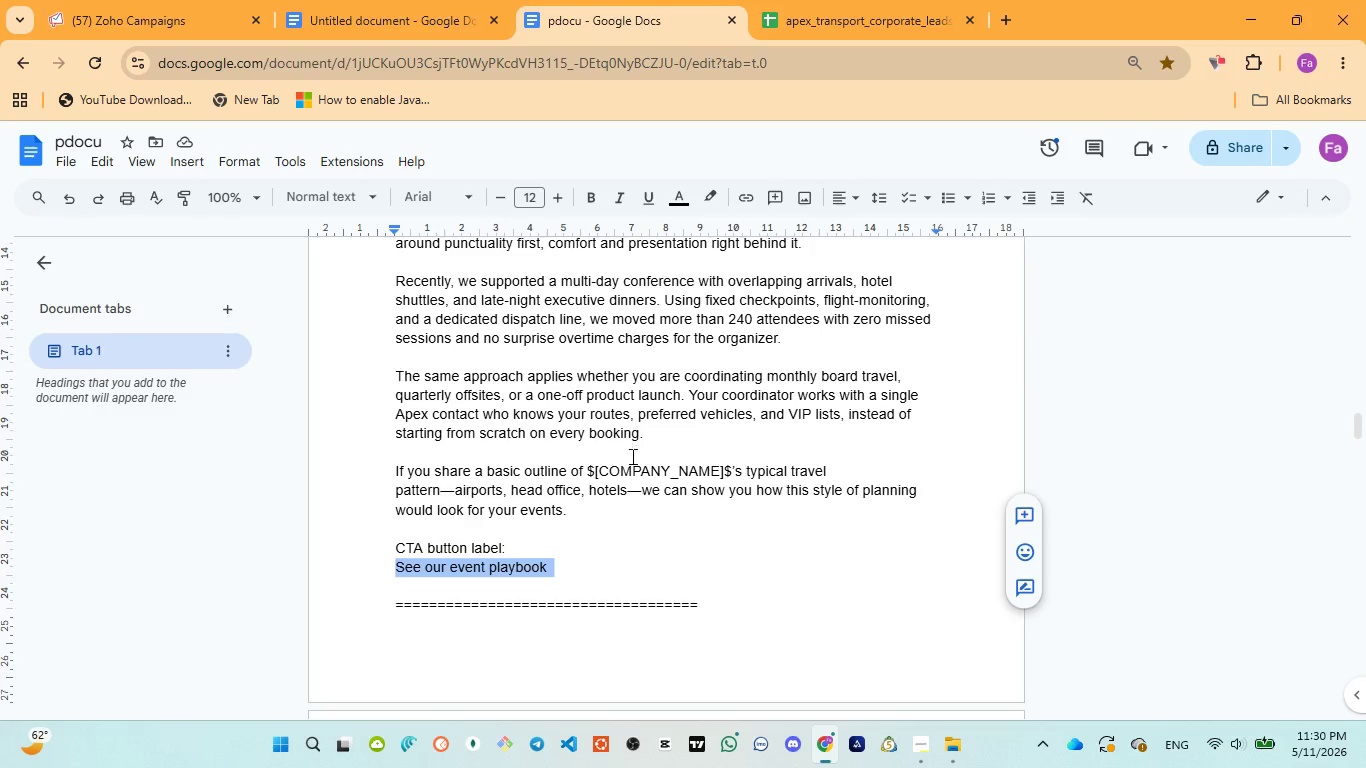 
scroll: coordinate [974, 385], scroll_direction: down, amount: 4.0
 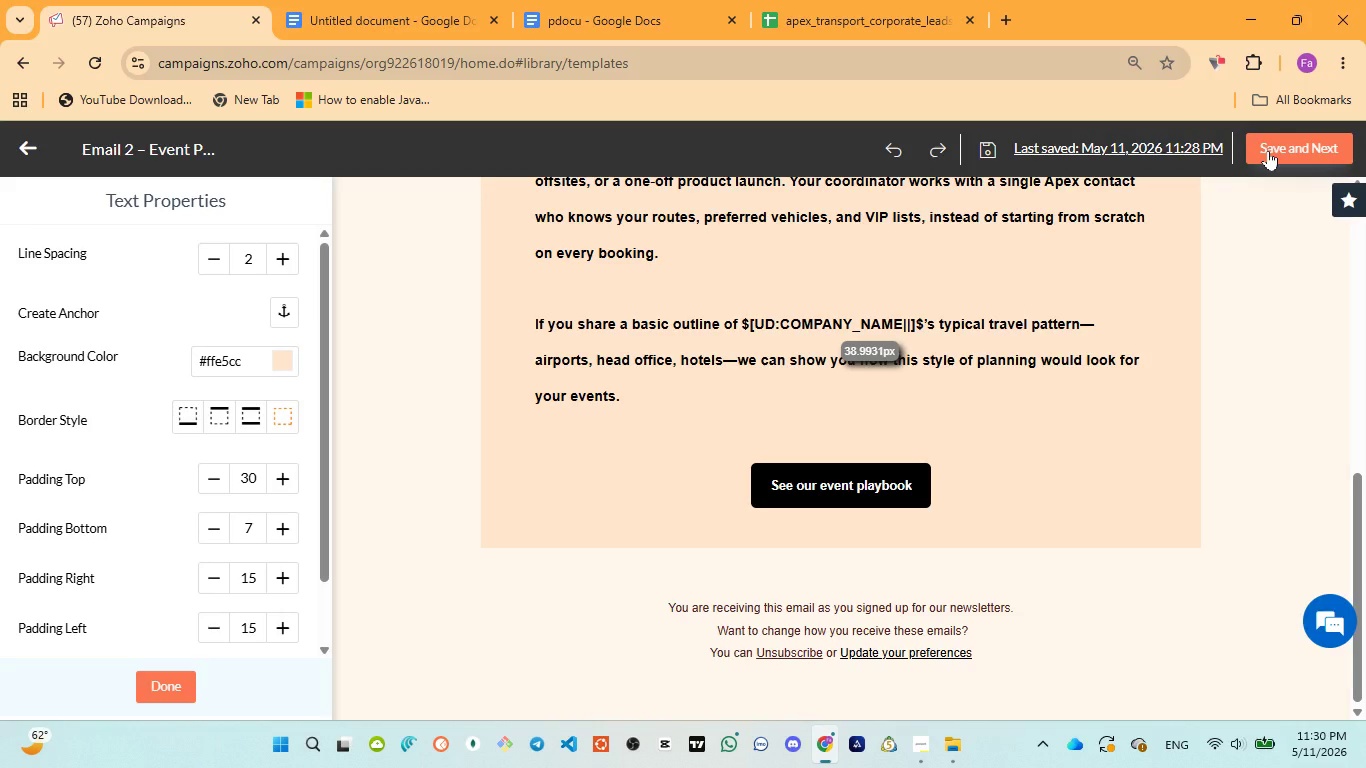 
left_click([1268, 150])
 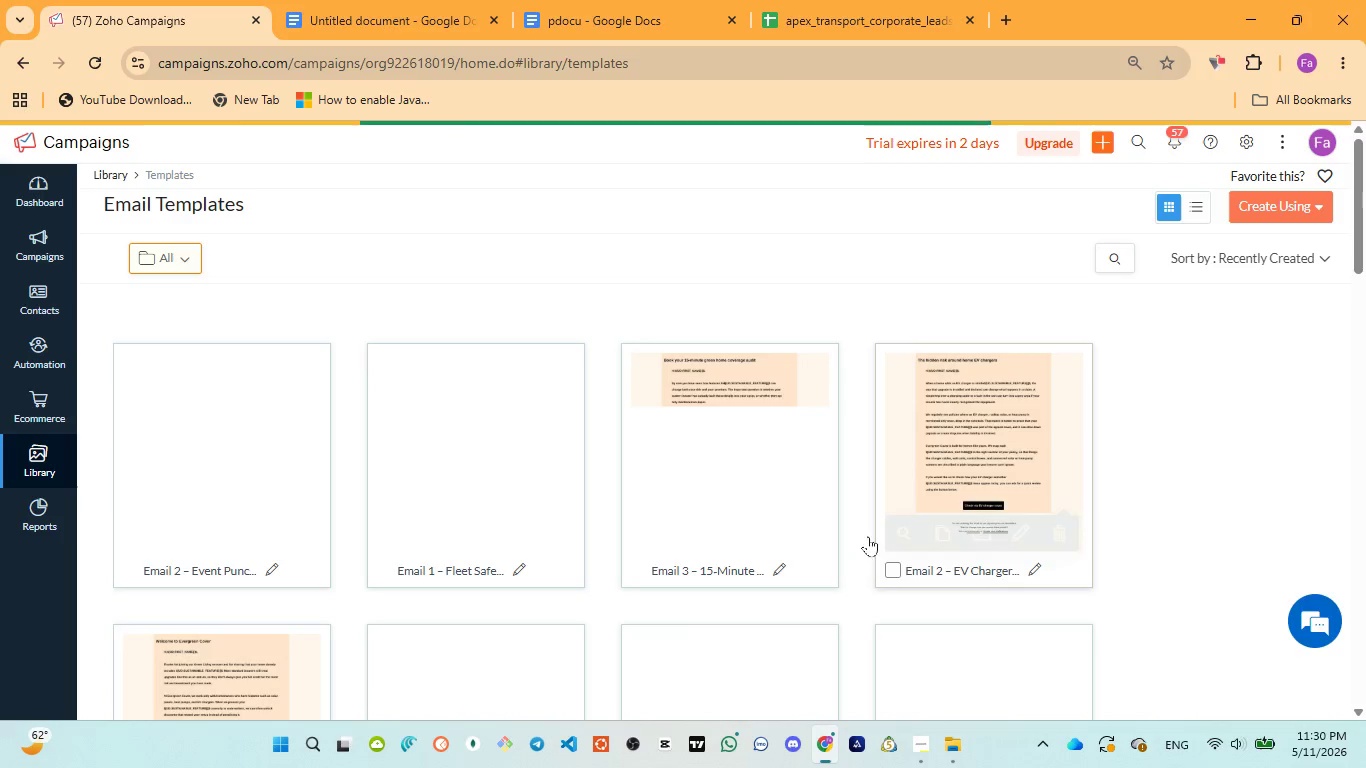 
wait(7.95)
 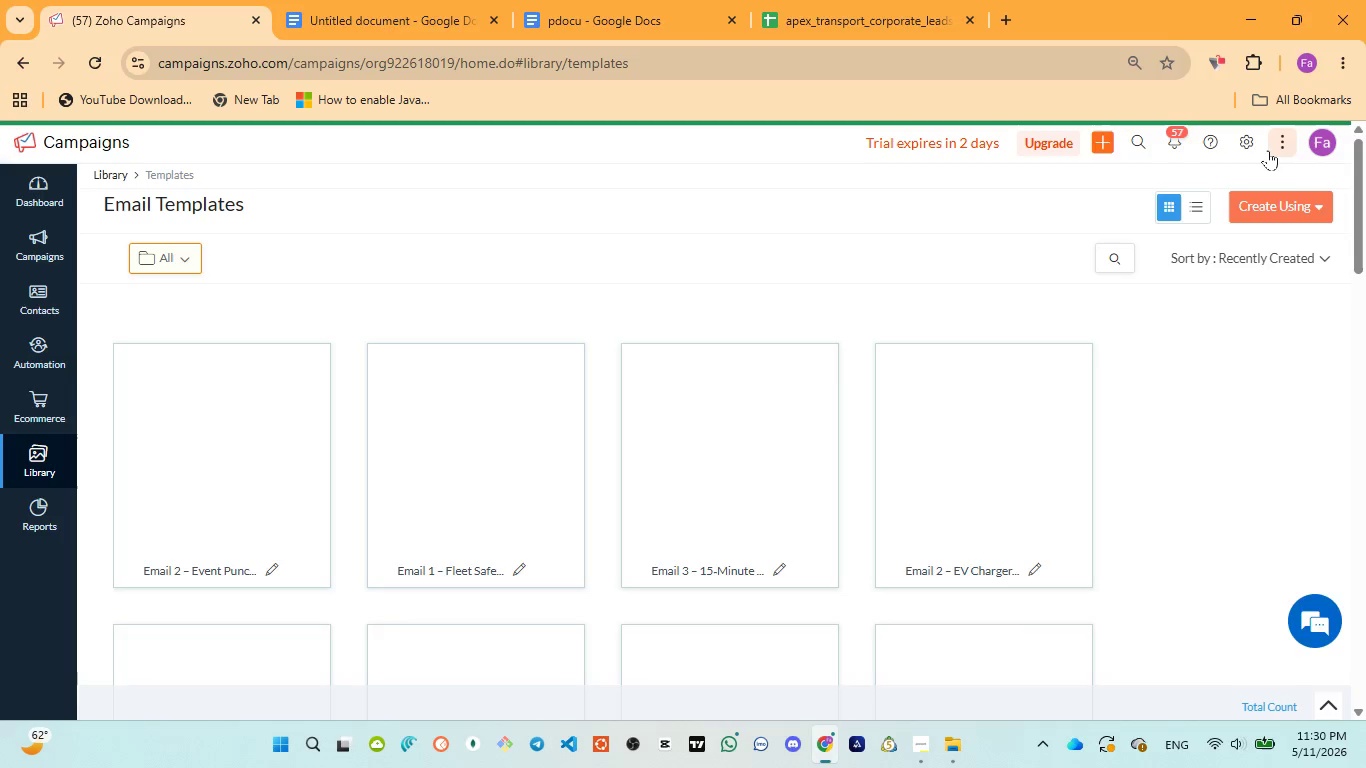 
left_click([138, 531])
 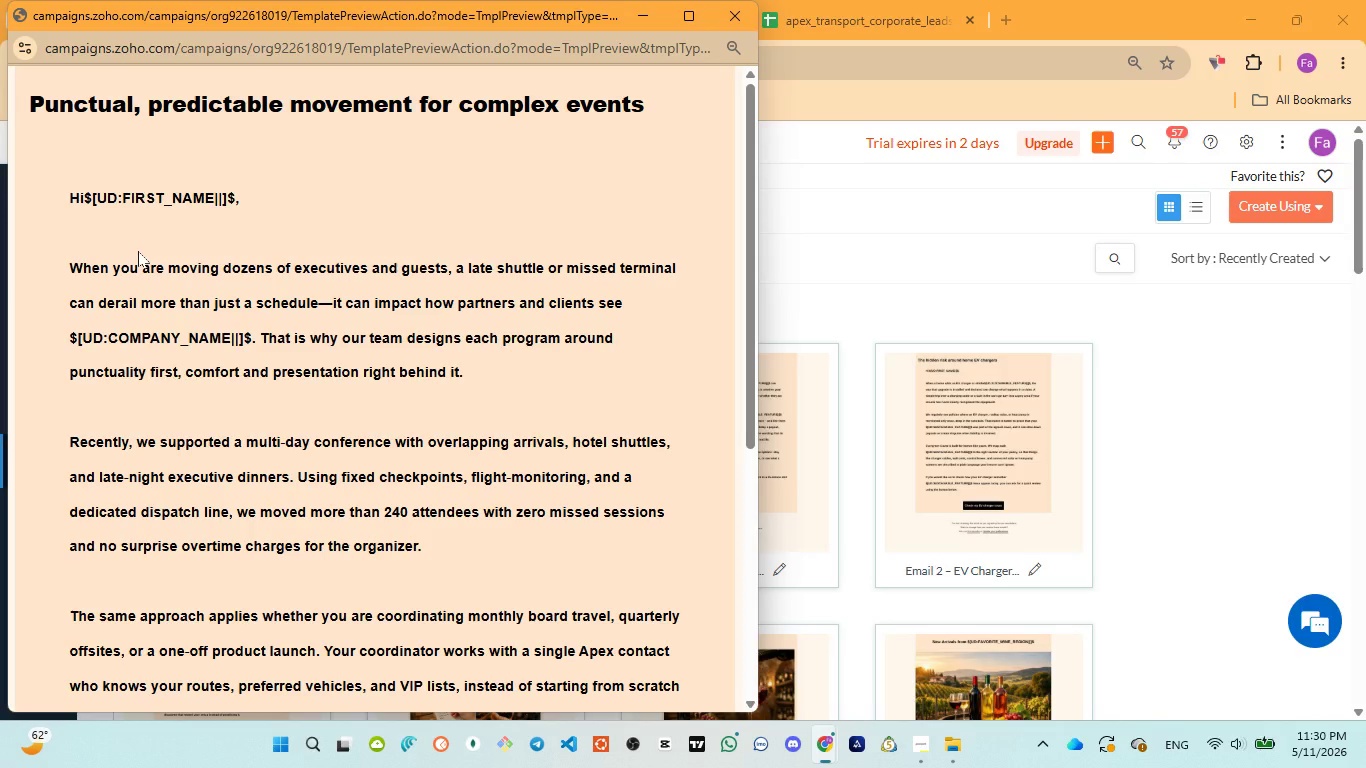 
wait(25.52)
 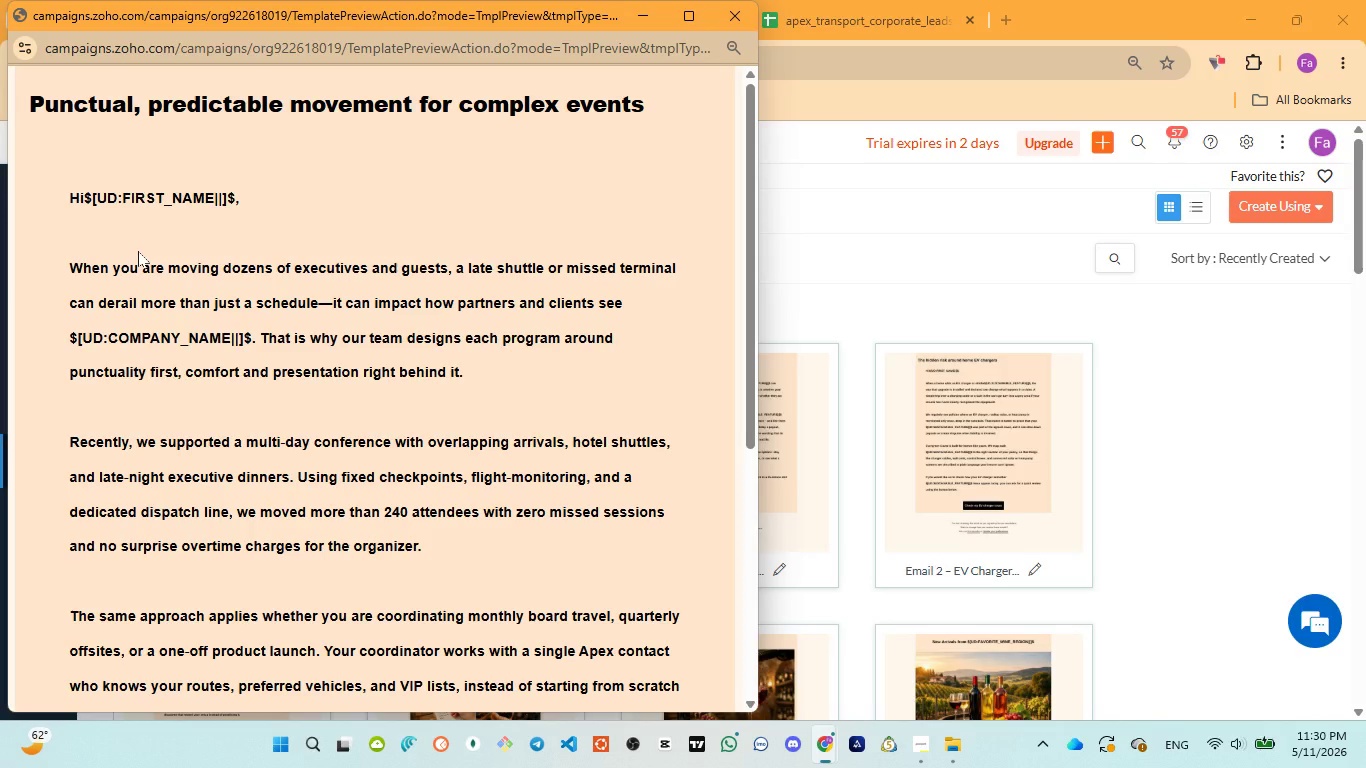 
left_click_drag(start_coordinate=[84, 191], to_coordinate=[237, 188])
 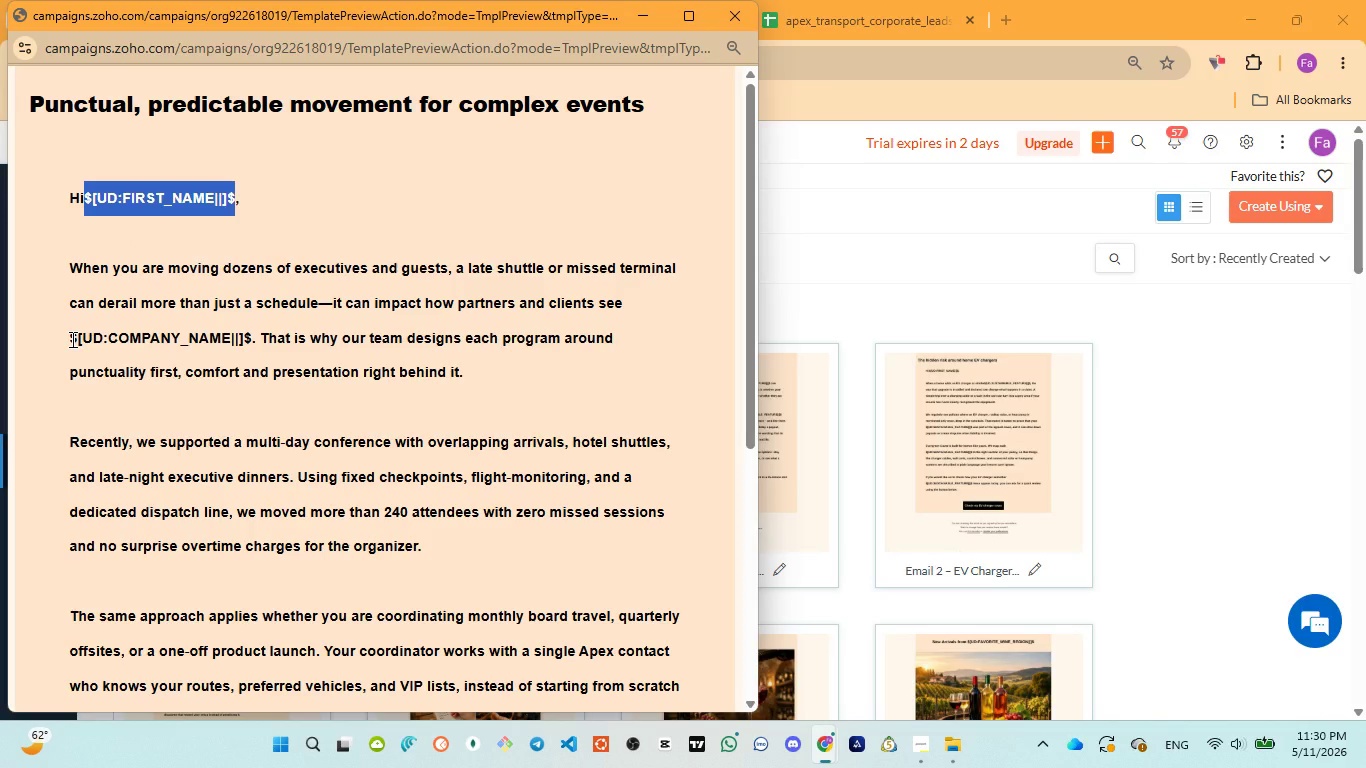 
left_click_drag(start_coordinate=[71, 339], to_coordinate=[251, 348])
 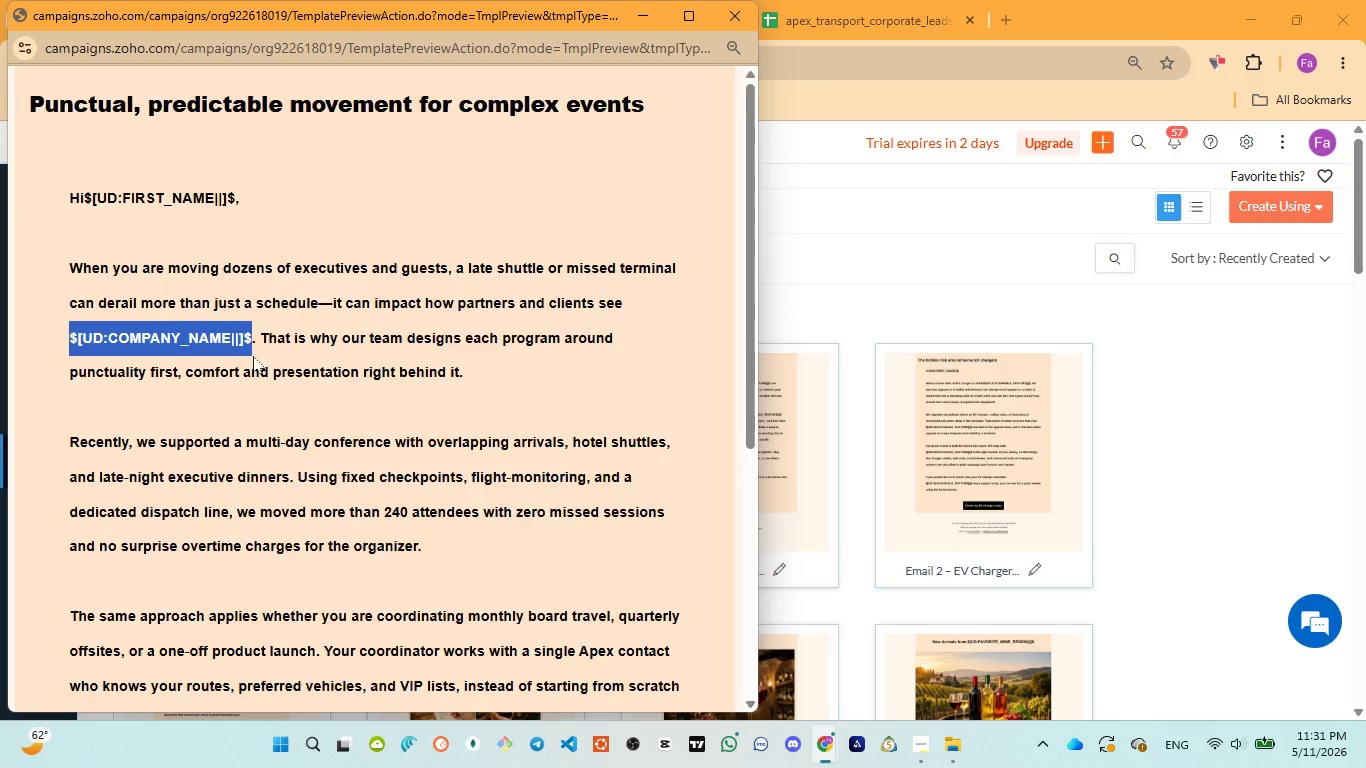 
scroll: coordinate [277, 387], scroll_direction: down, amount: 3.0
 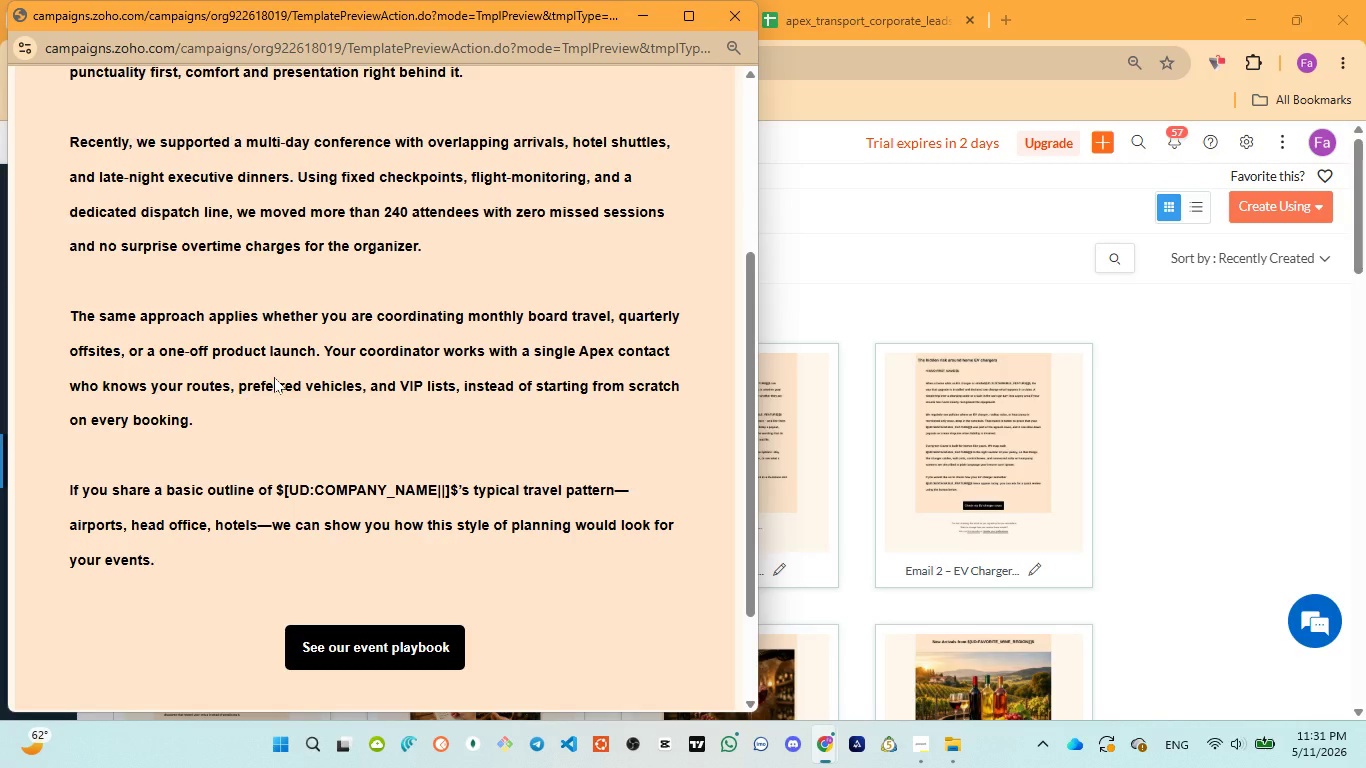 
wait(30.66)
 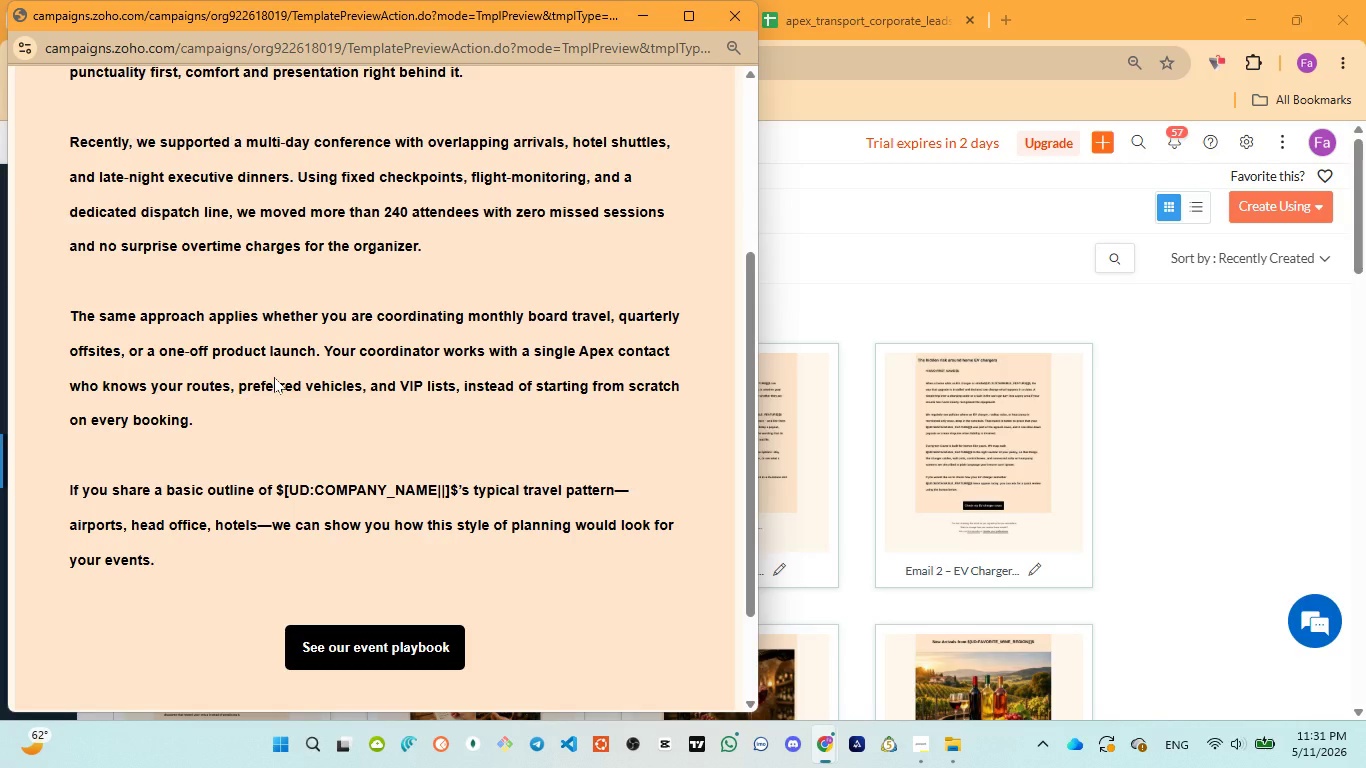 
scroll: coordinate [269, 375], scroll_direction: down, amount: 2.0
 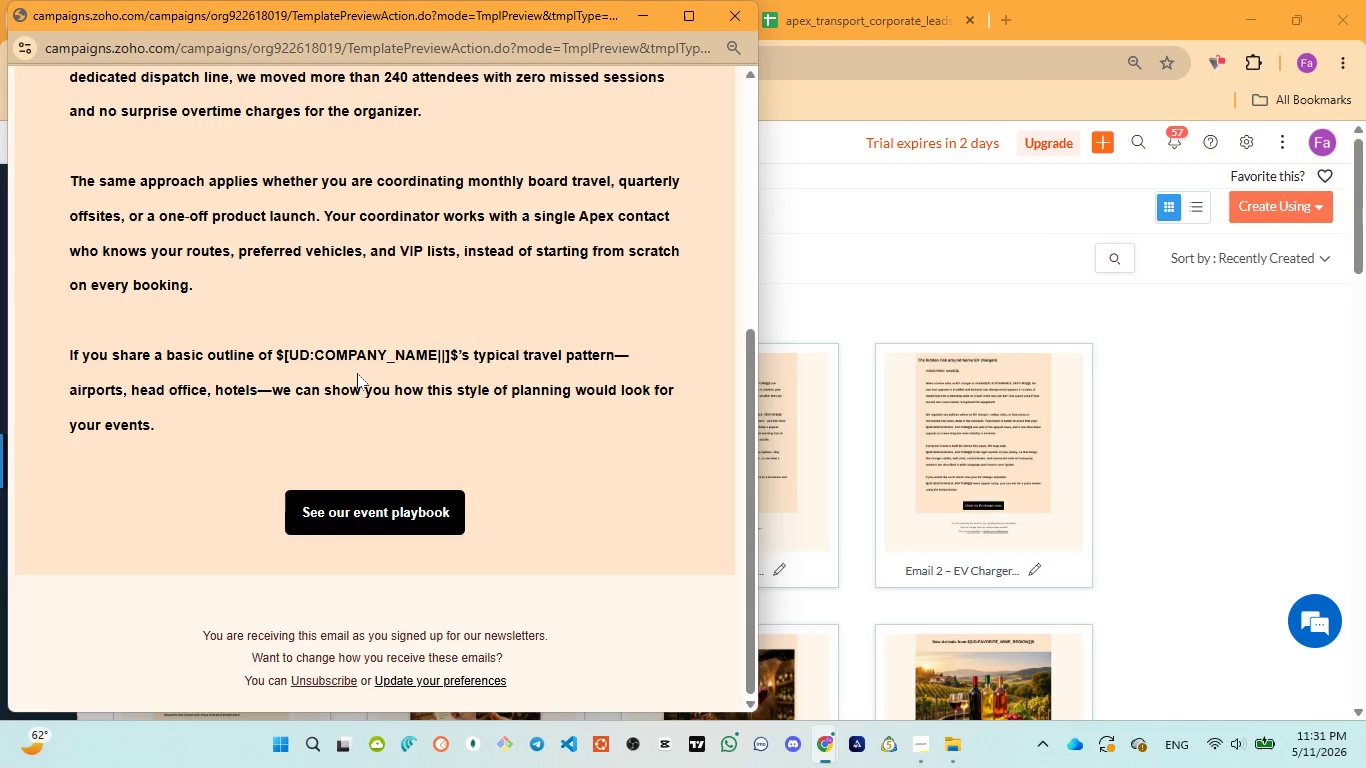 
scroll: coordinate [358, 368], scroll_direction: up, amount: 5.0
 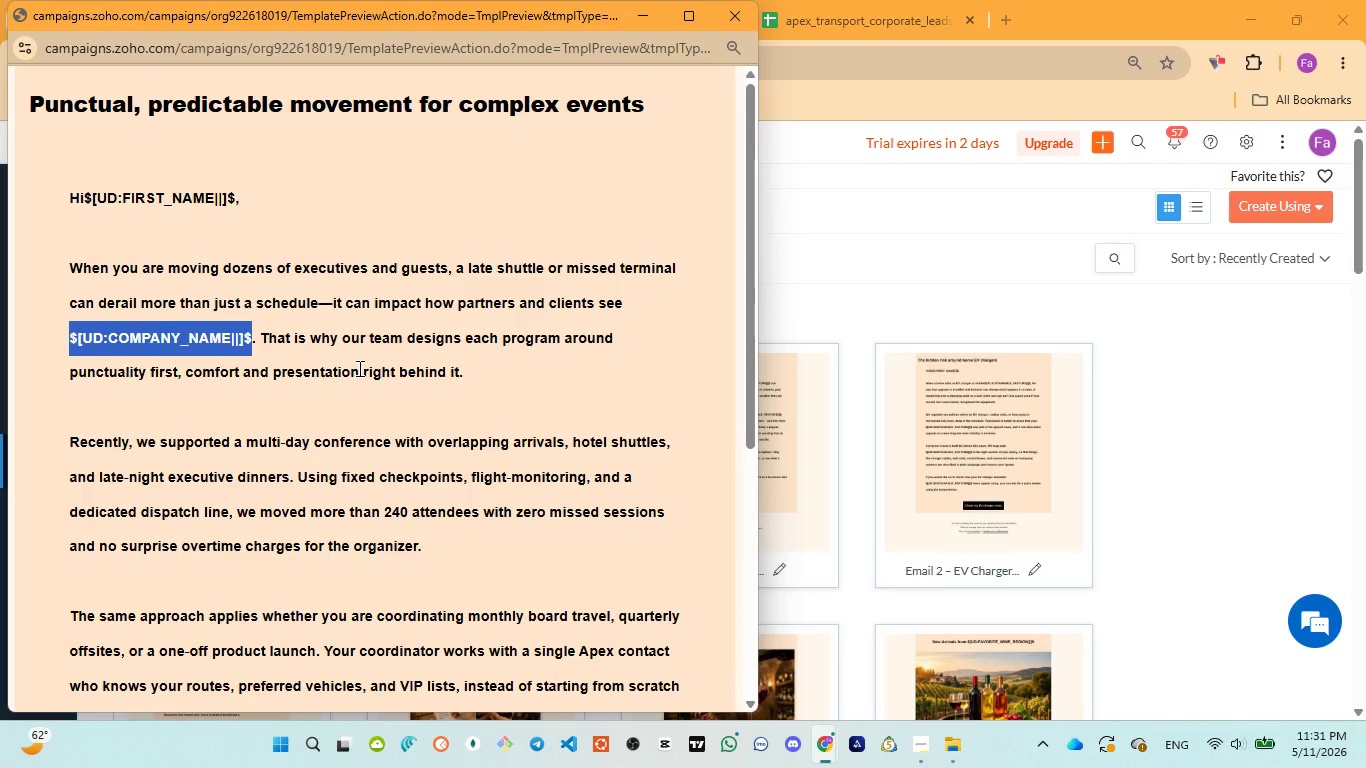 
scroll: coordinate [358, 368], scroll_direction: down, amount: 2.0
 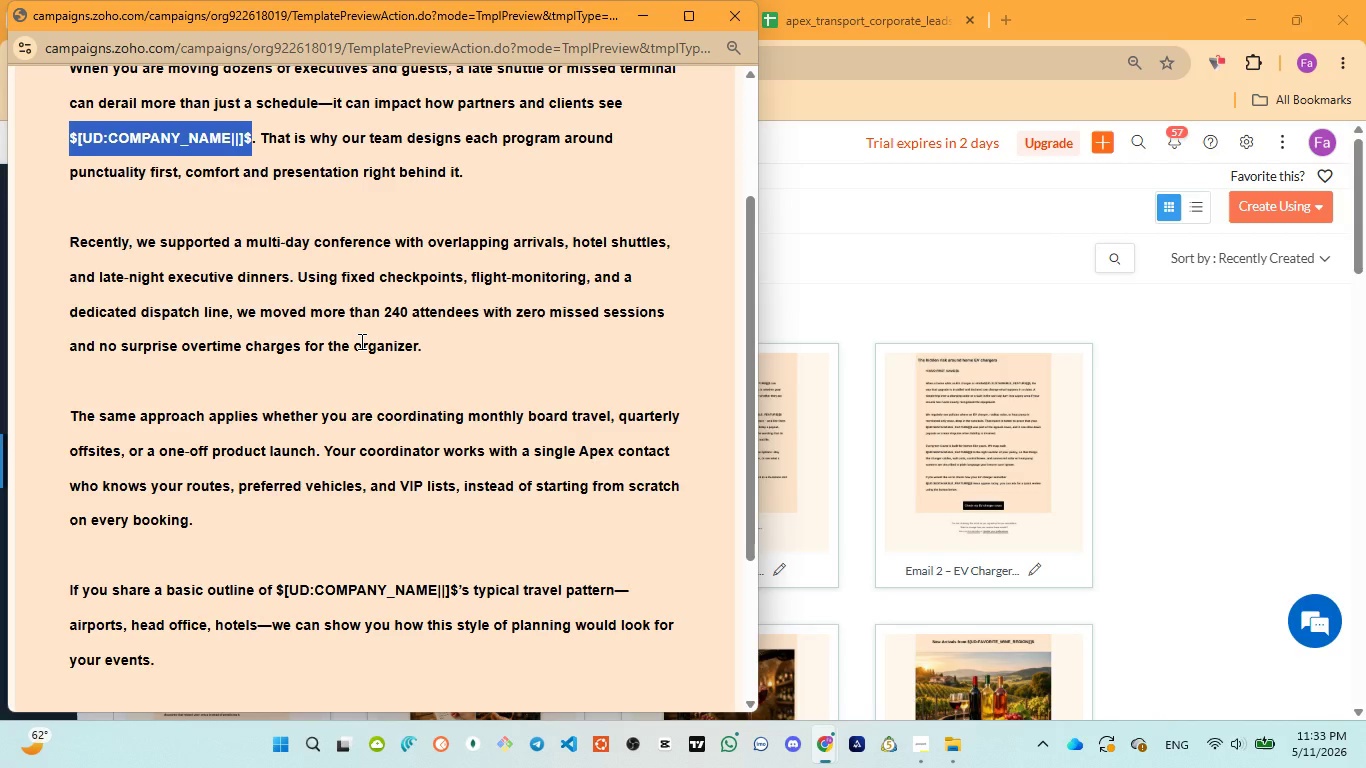 
wait(108.21)
 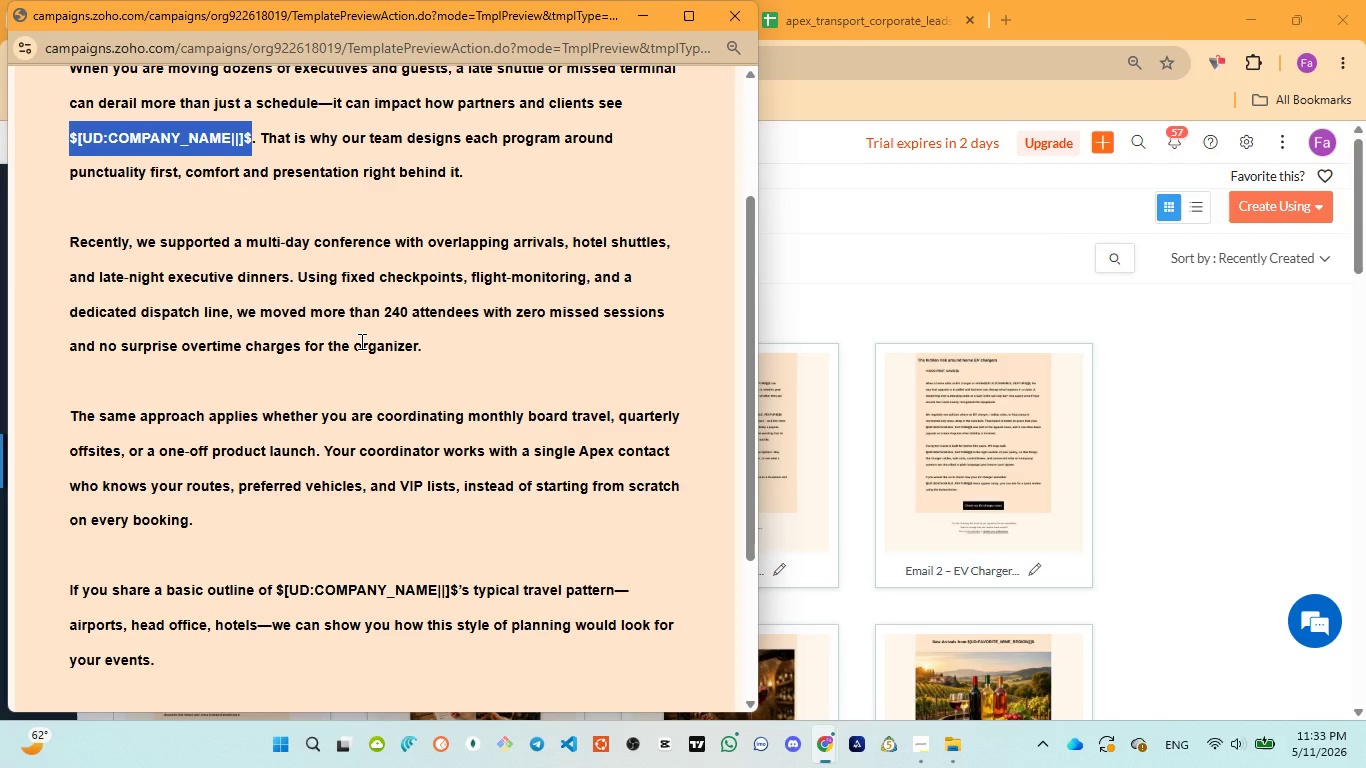 
scroll: coordinate [322, 247], scroll_direction: down, amount: 4.0
 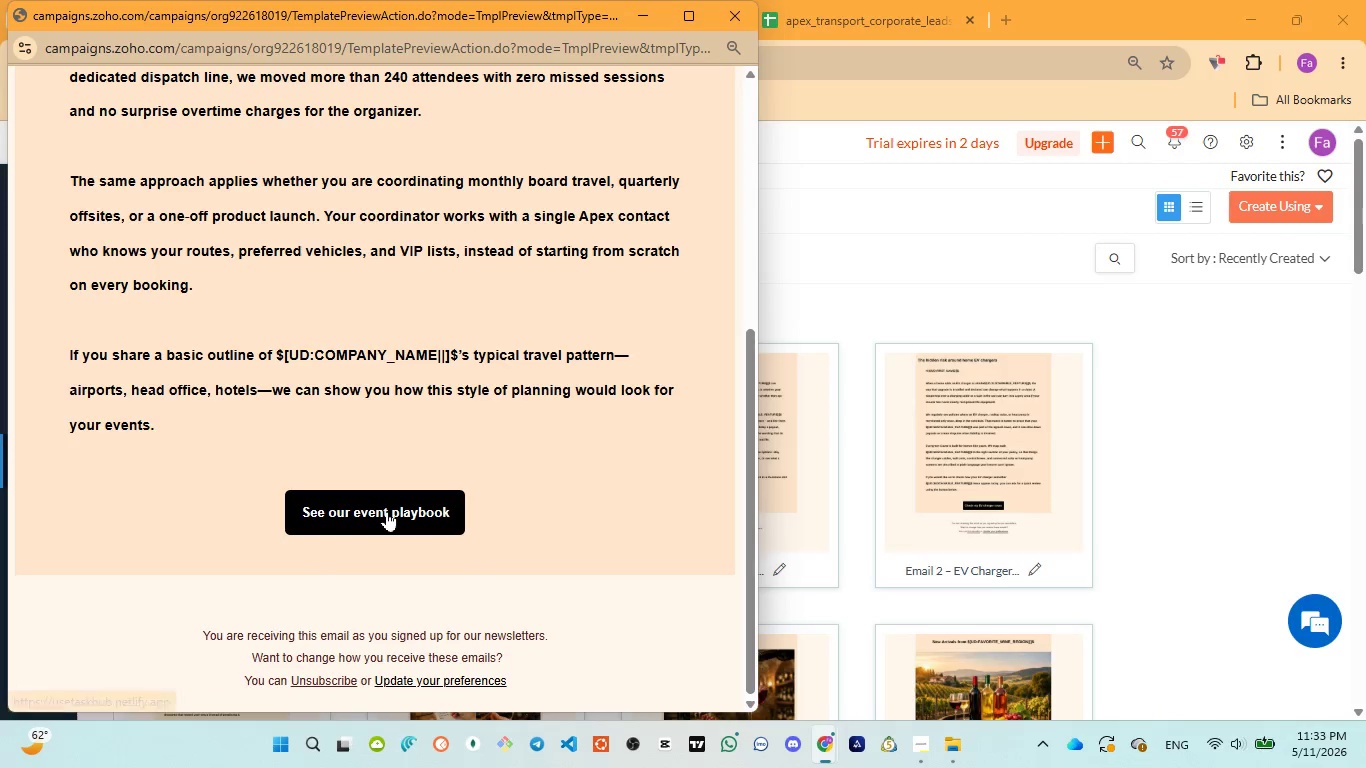 
left_click([387, 511])
 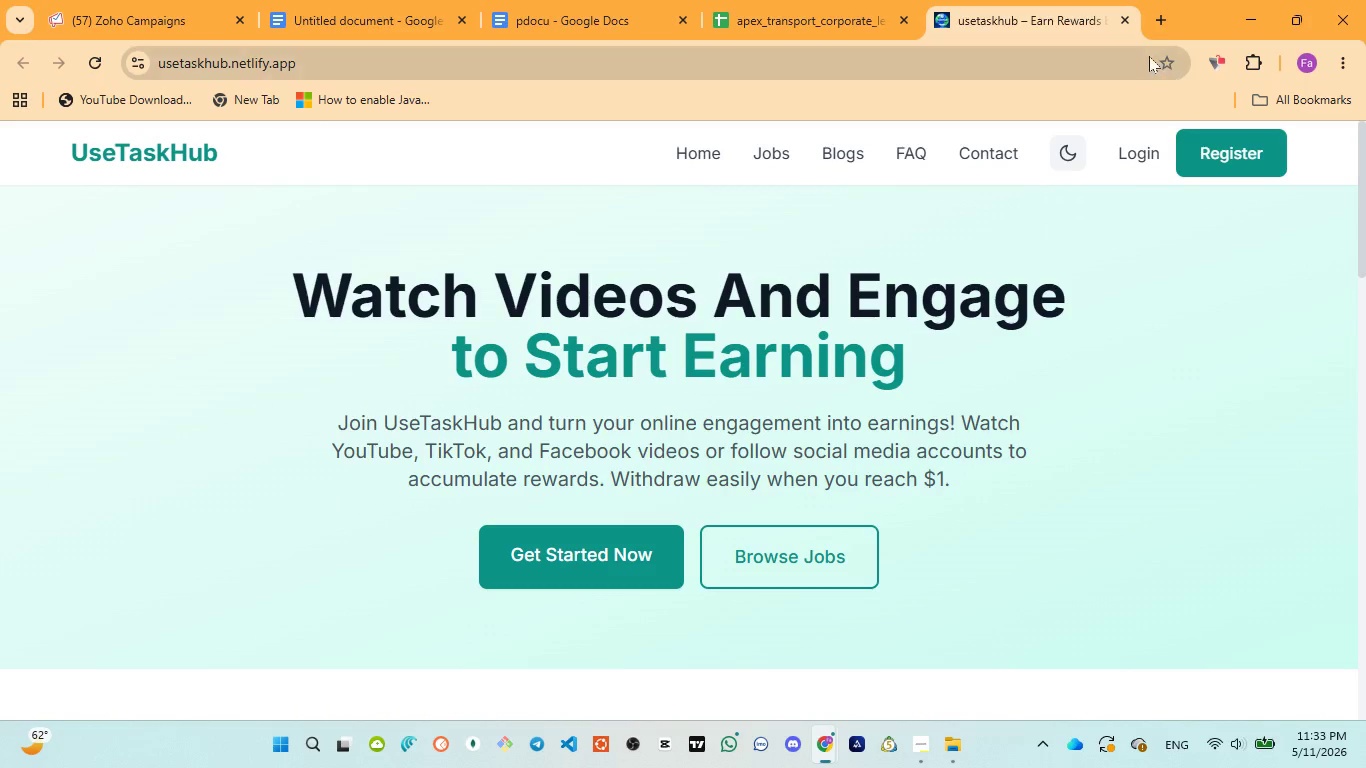 
left_click([1119, 16])
 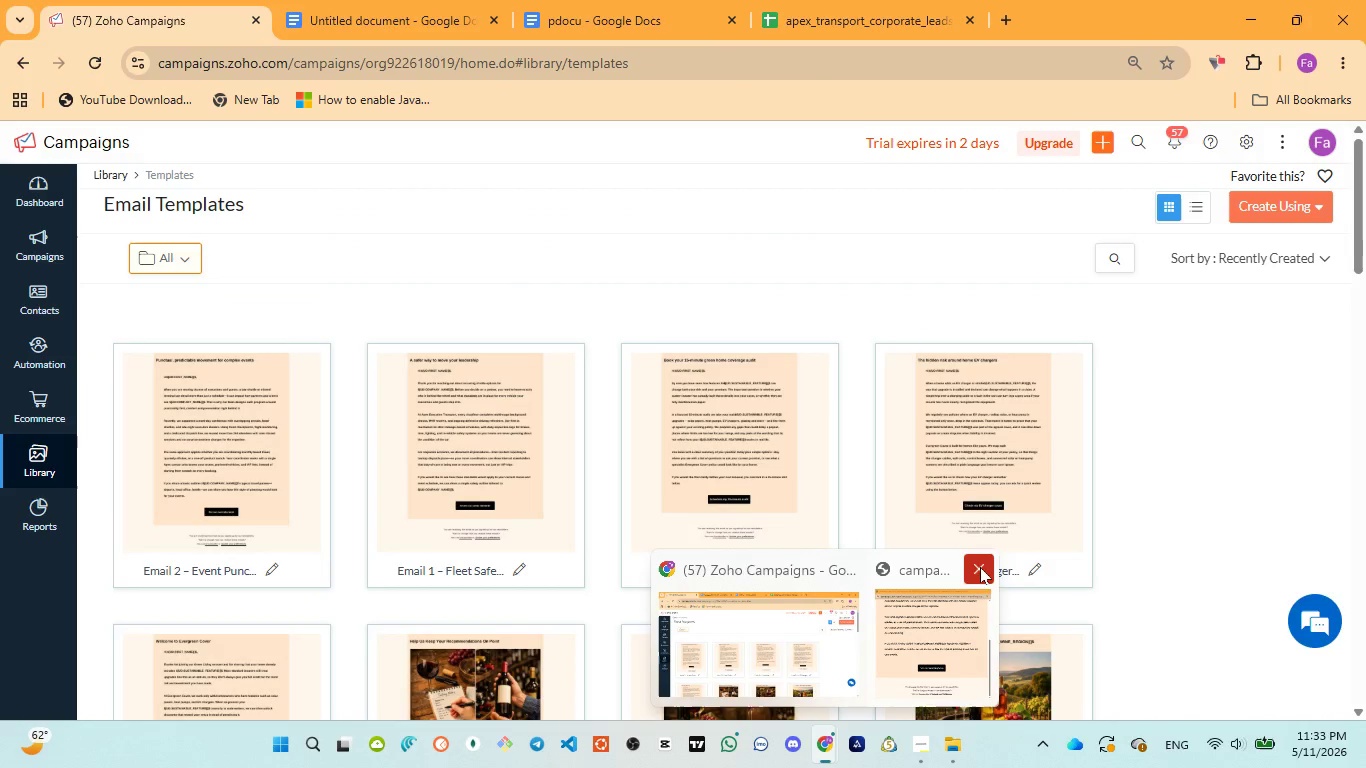 
wait(6.34)
 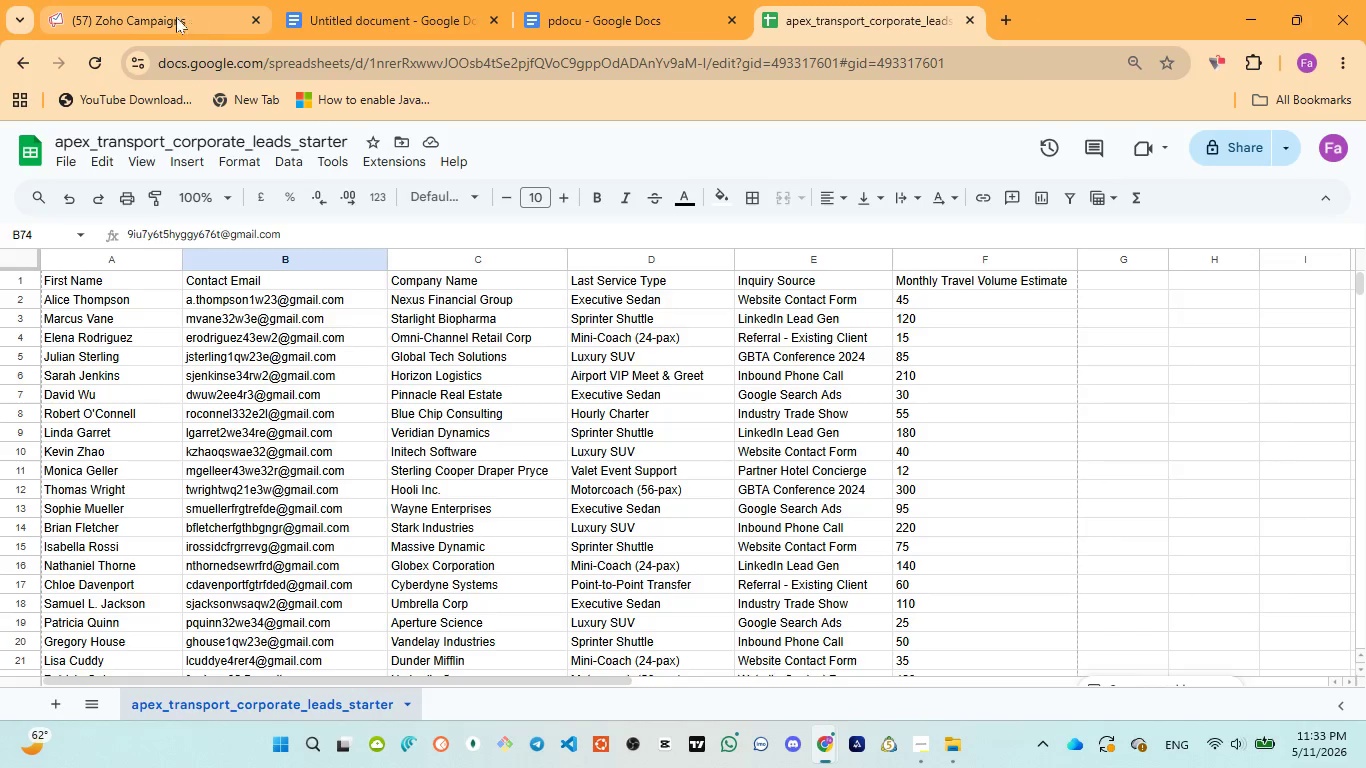 
left_click([860, 640])
 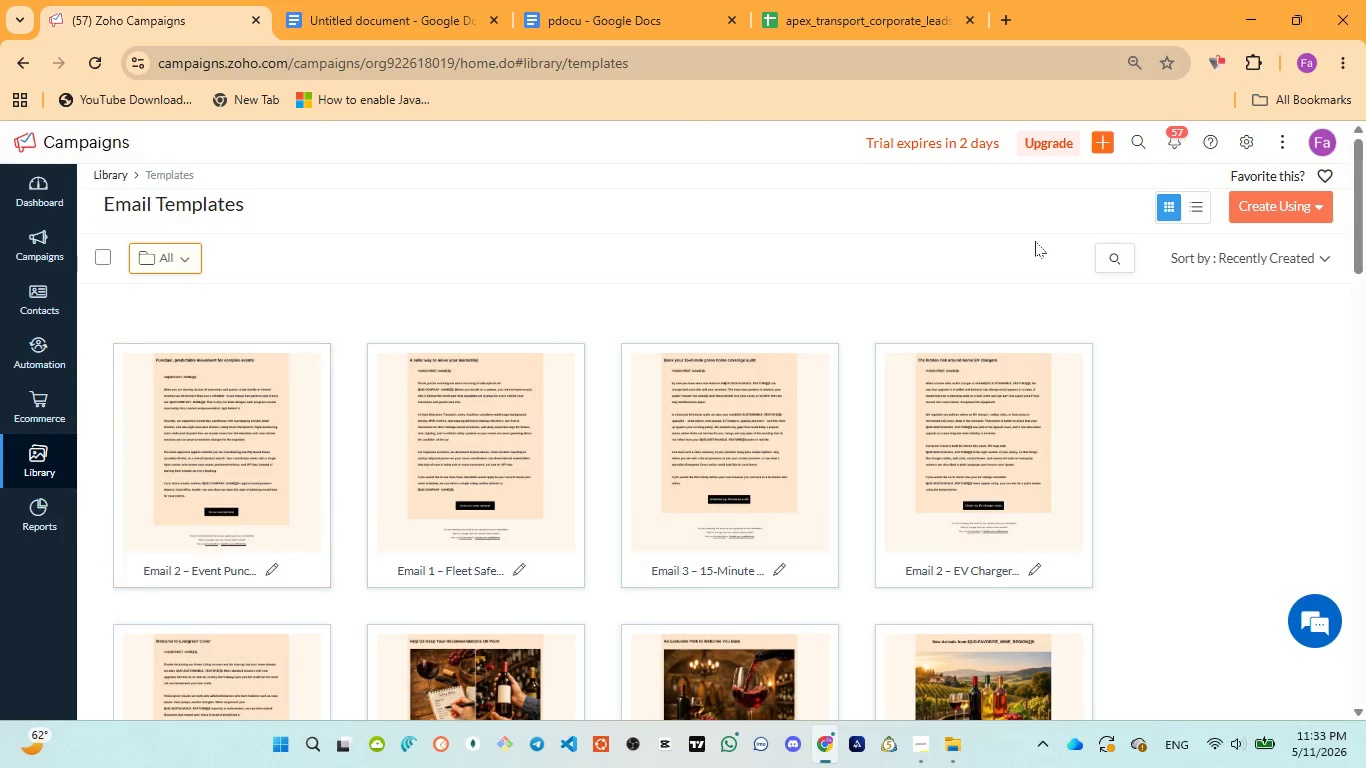 
left_click([1281, 206])
 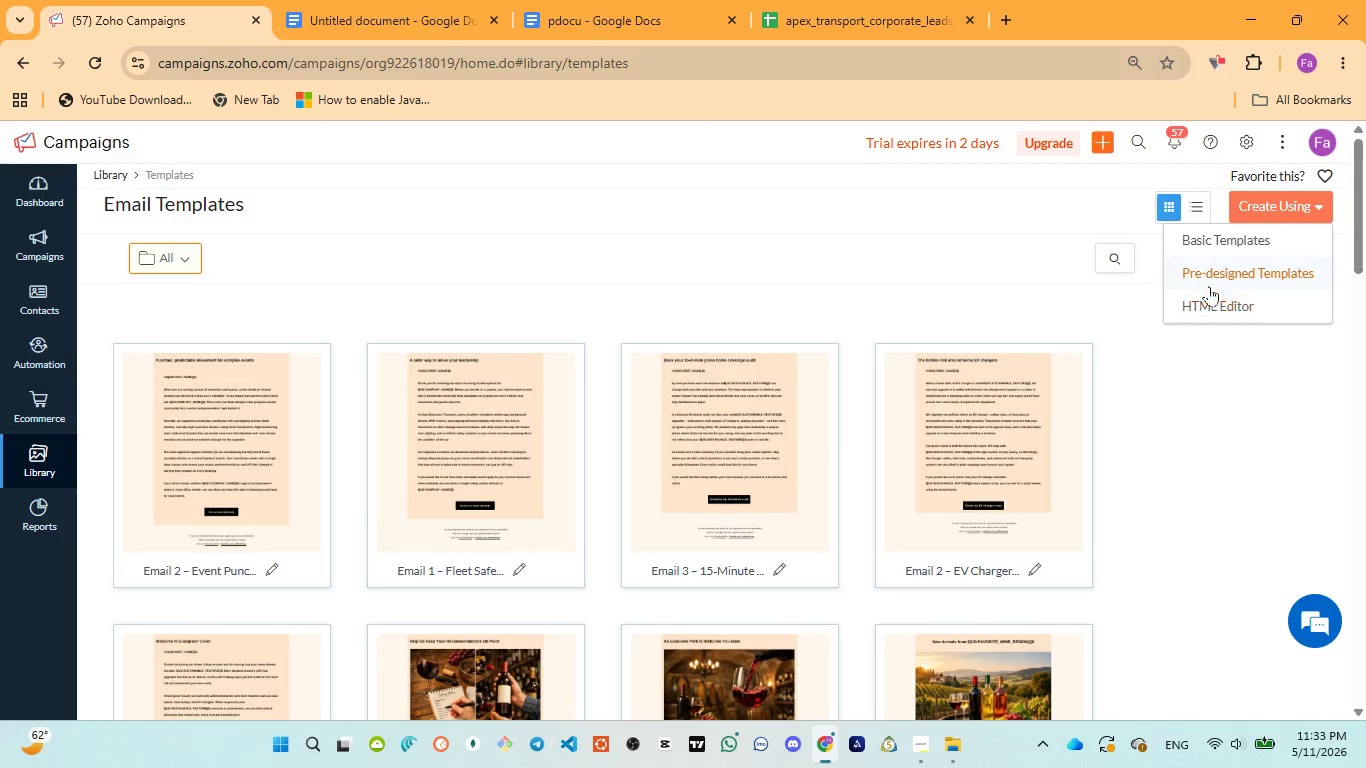 
left_click([1217, 265])
 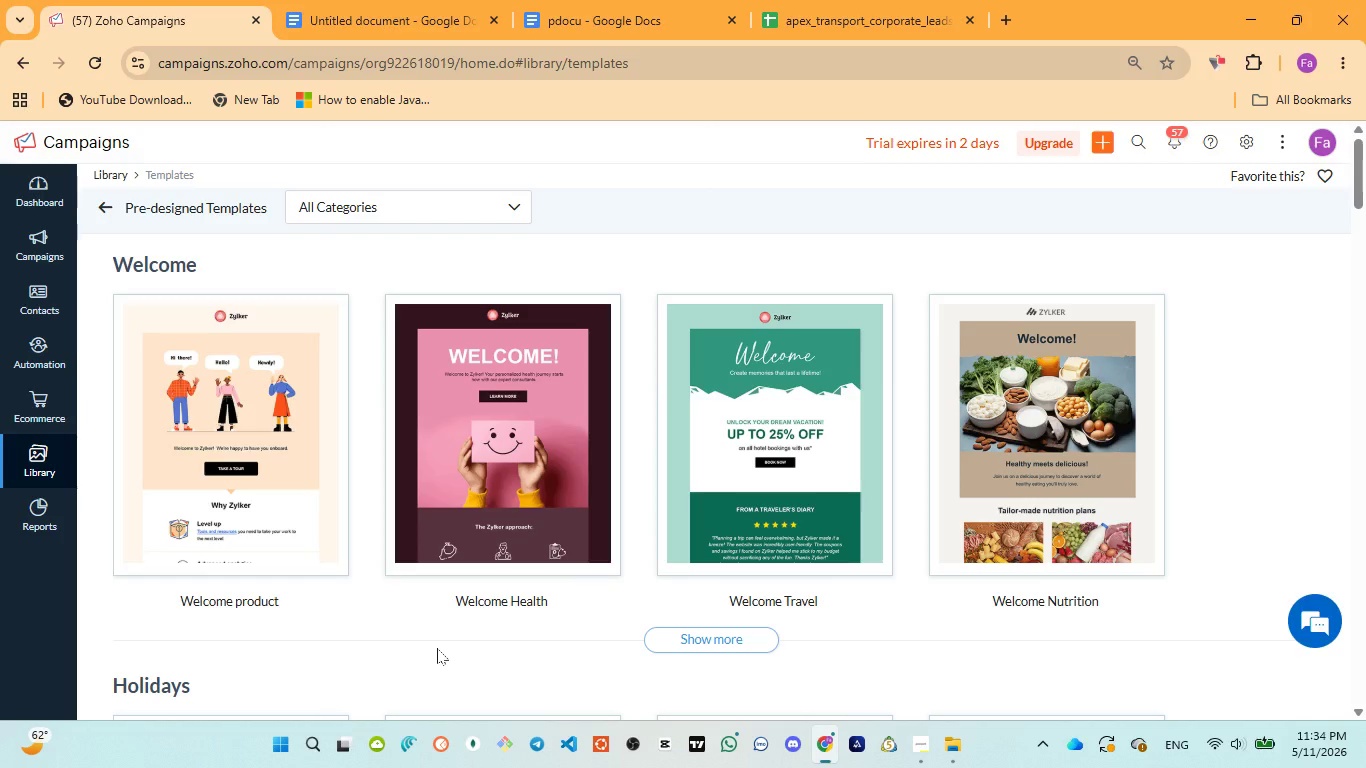 
wait(56.88)
 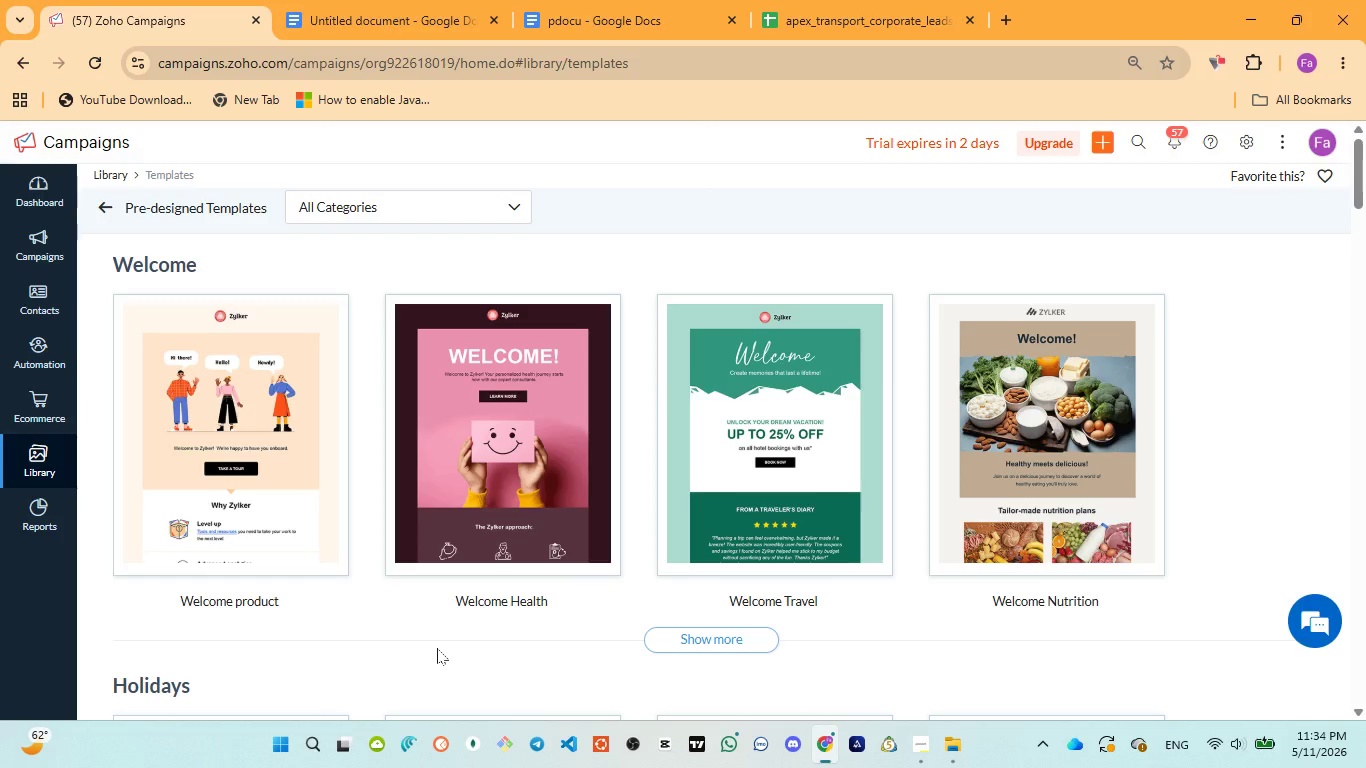 
left_click([246, 519])
 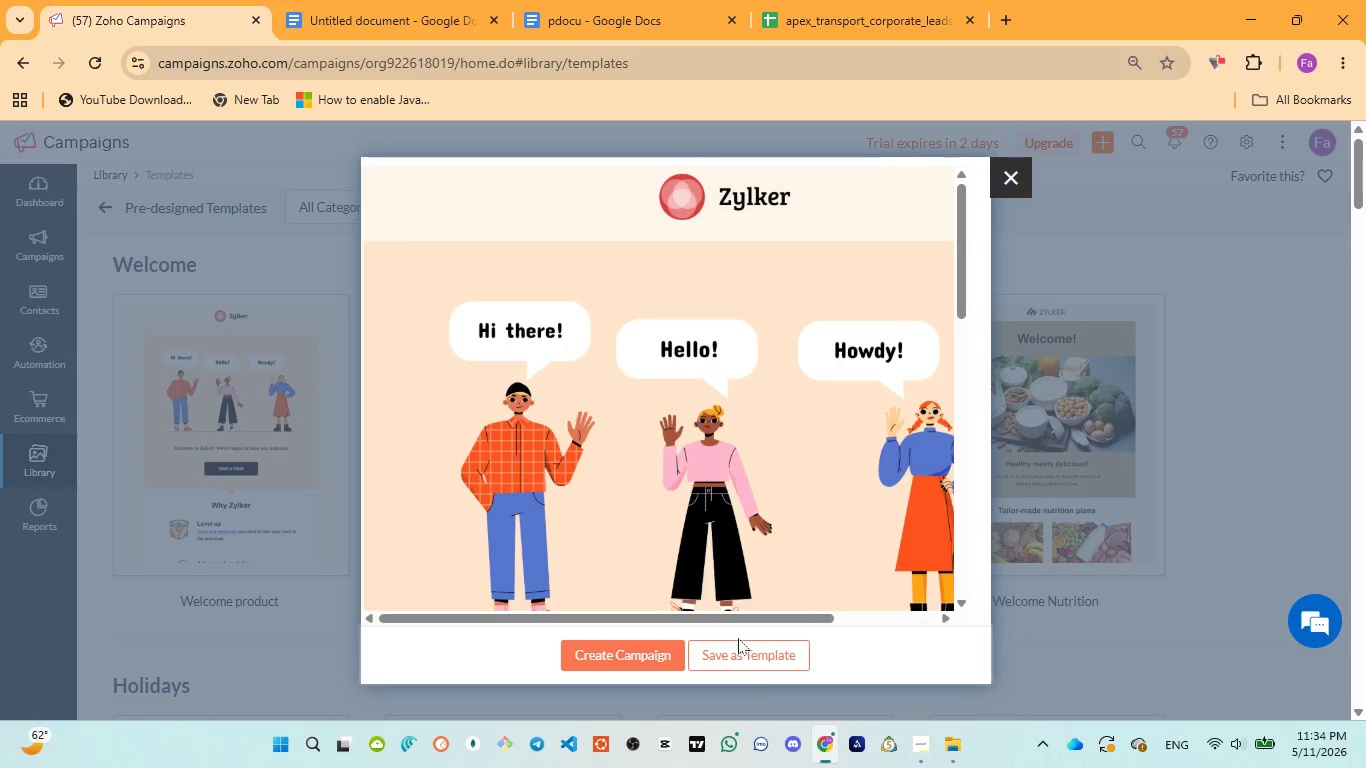 
left_click([752, 655])
 